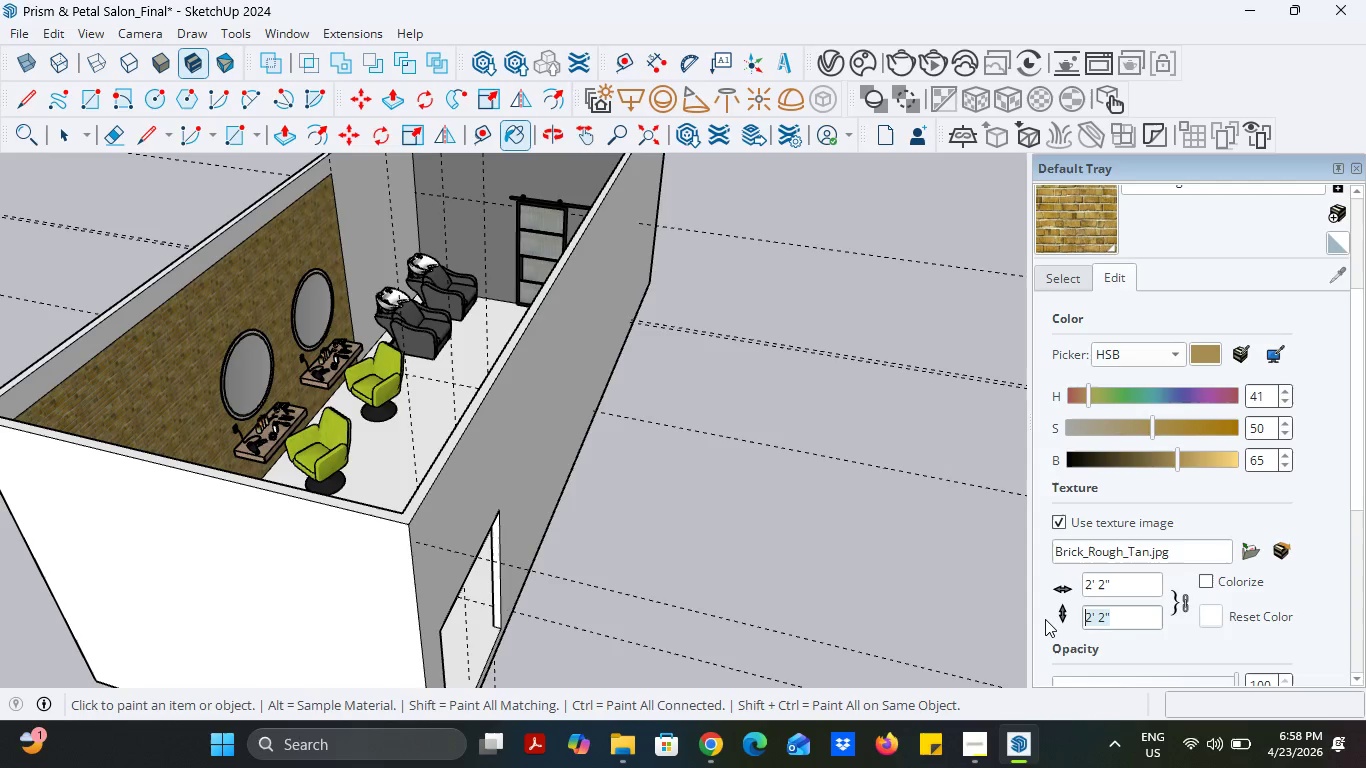 
key(2)
 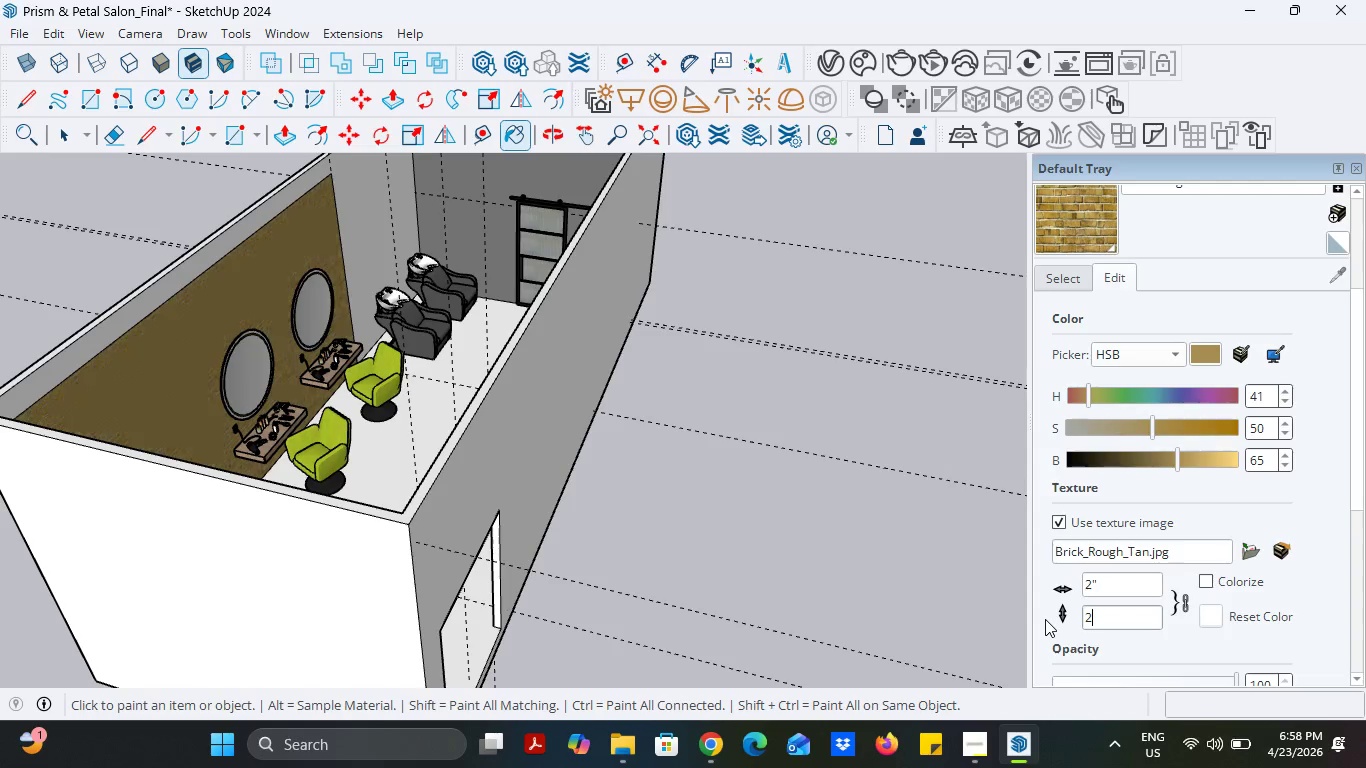 
type(30)
key(Backspace)
key(Backspace)
key(Backspace)
key(Backspace)
type(30)
 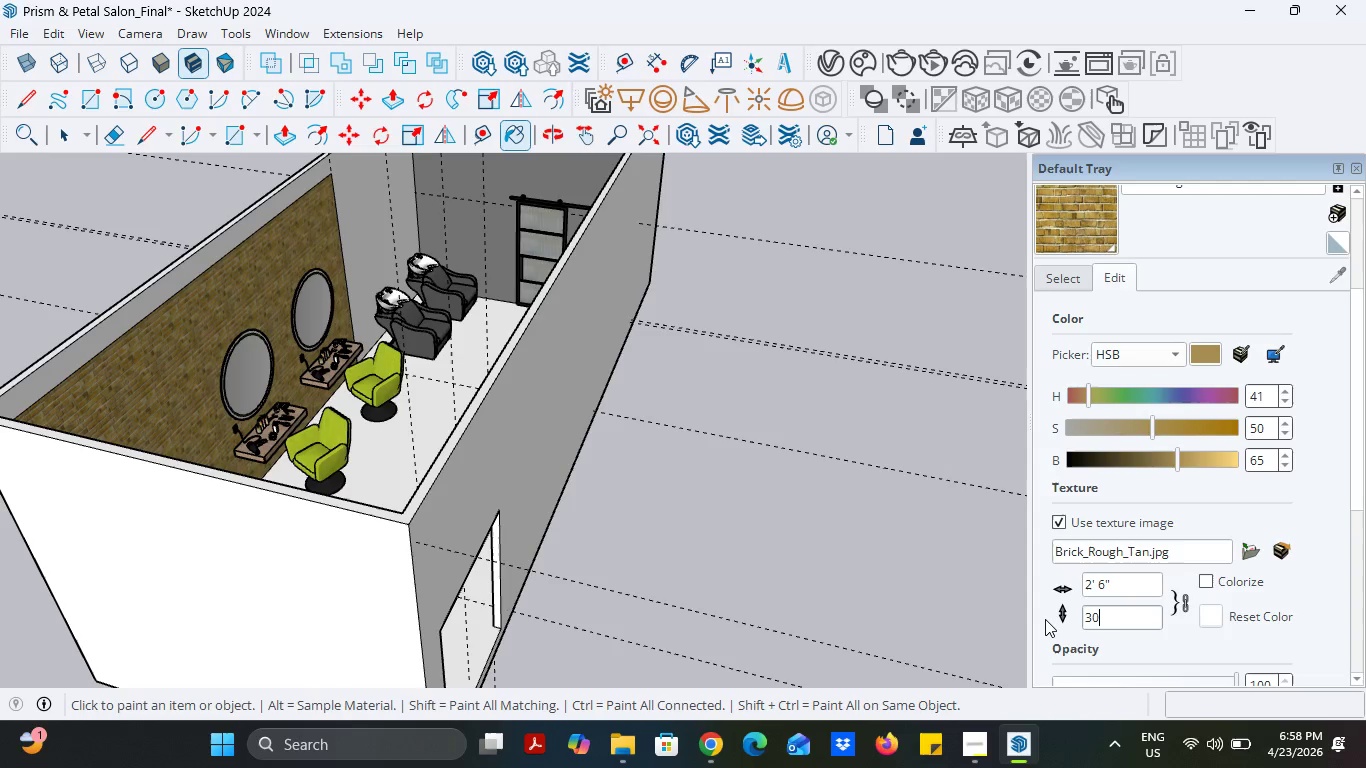 
wait(6.16)
 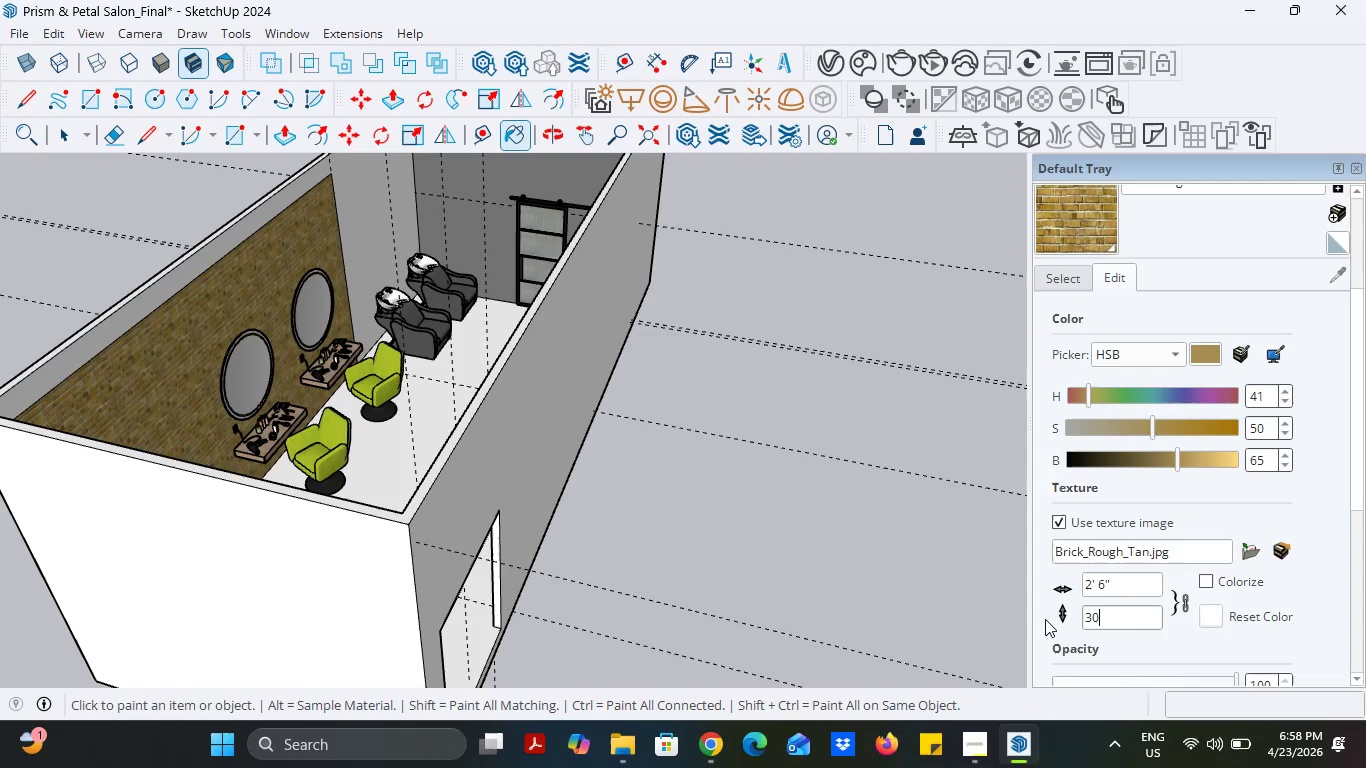 
key(Backspace)
 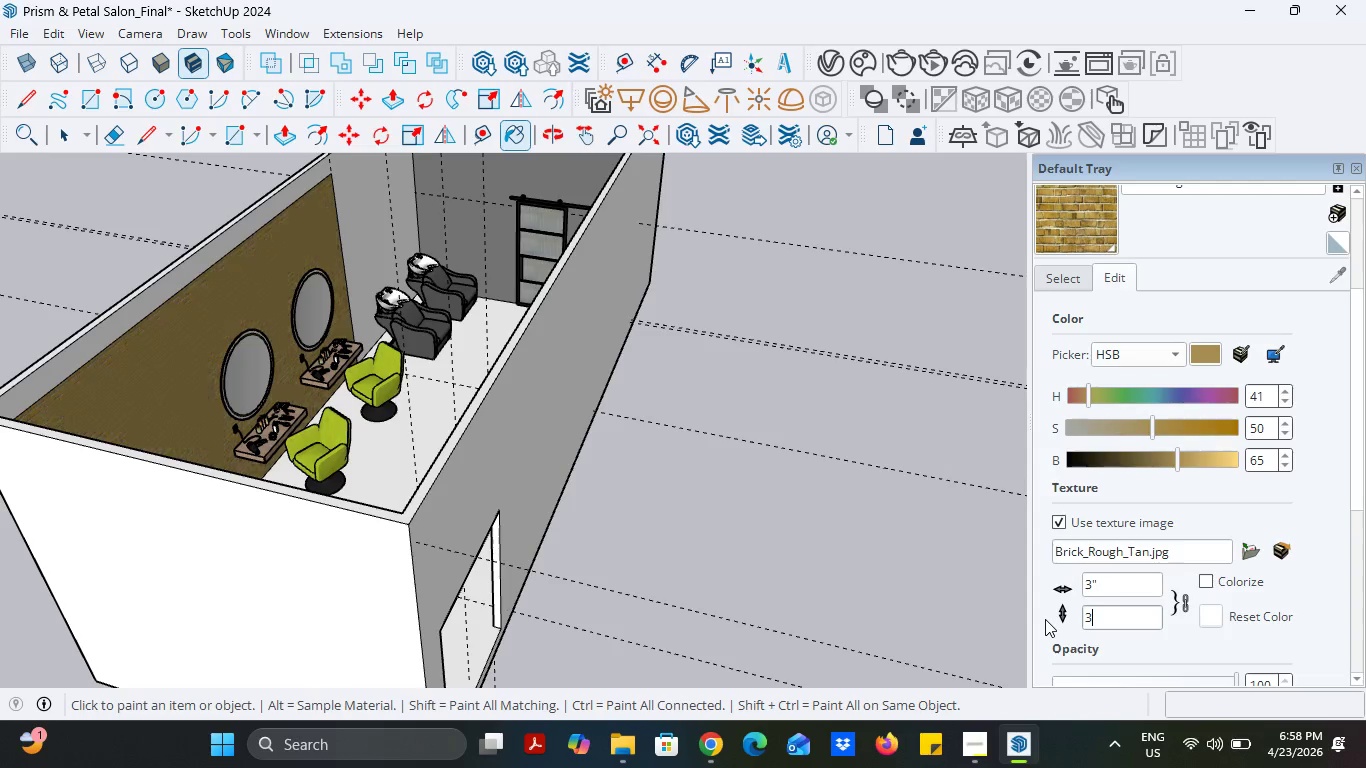 
key(6)
 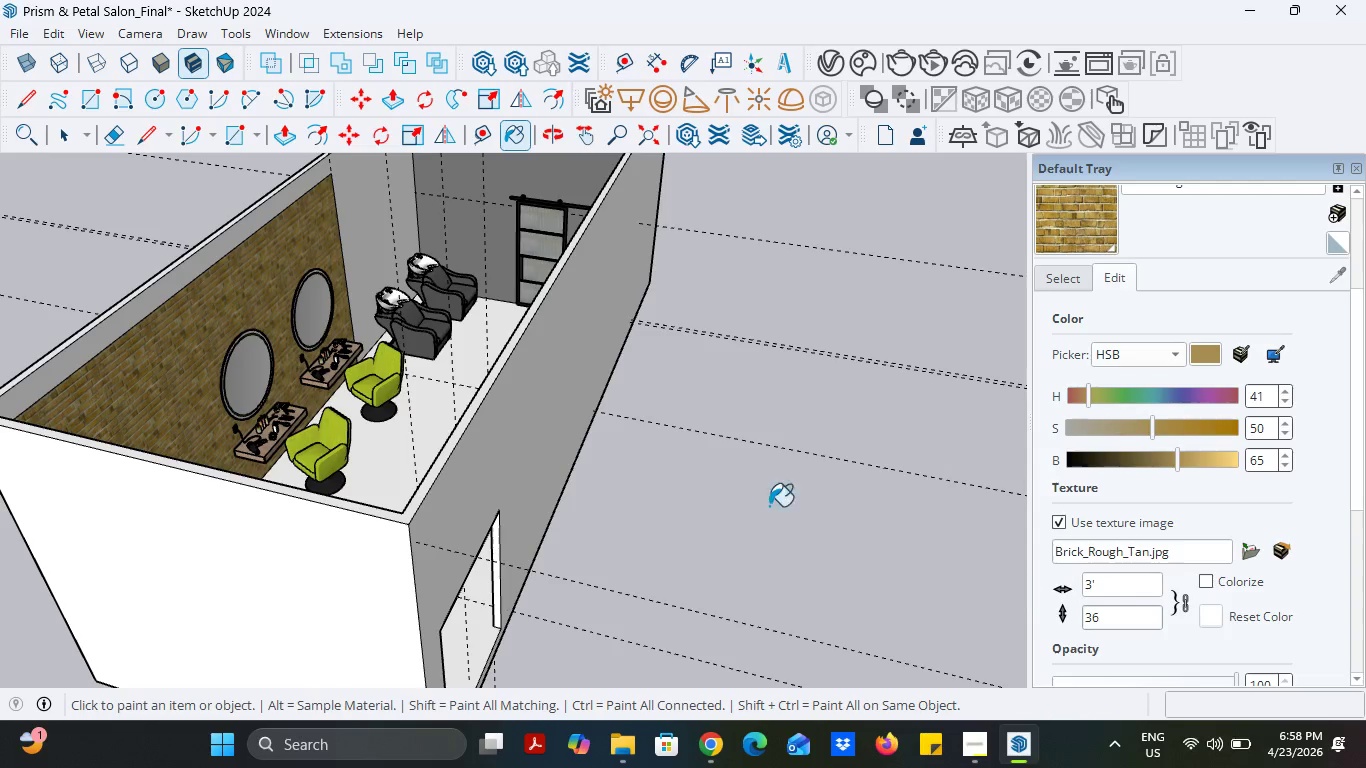 
left_click([63, 131])
 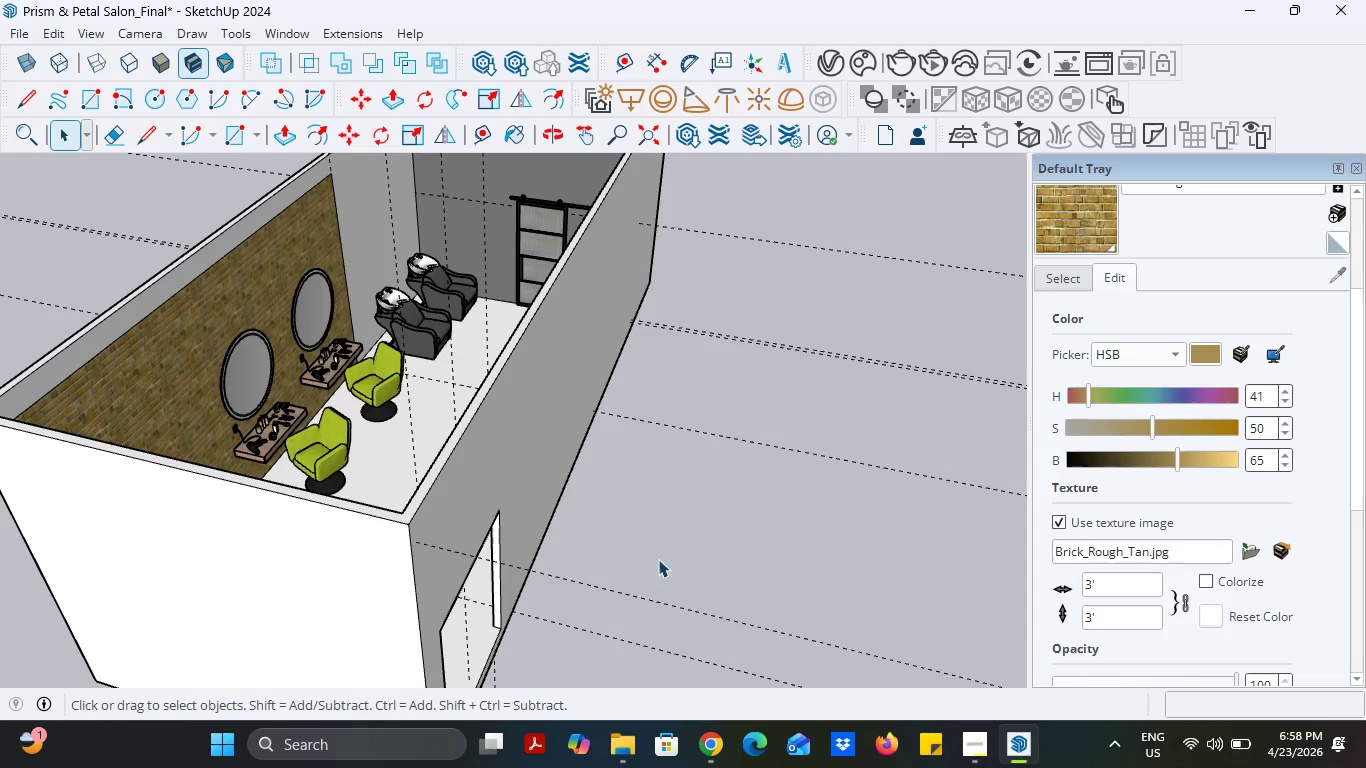 
left_click([621, 514])
 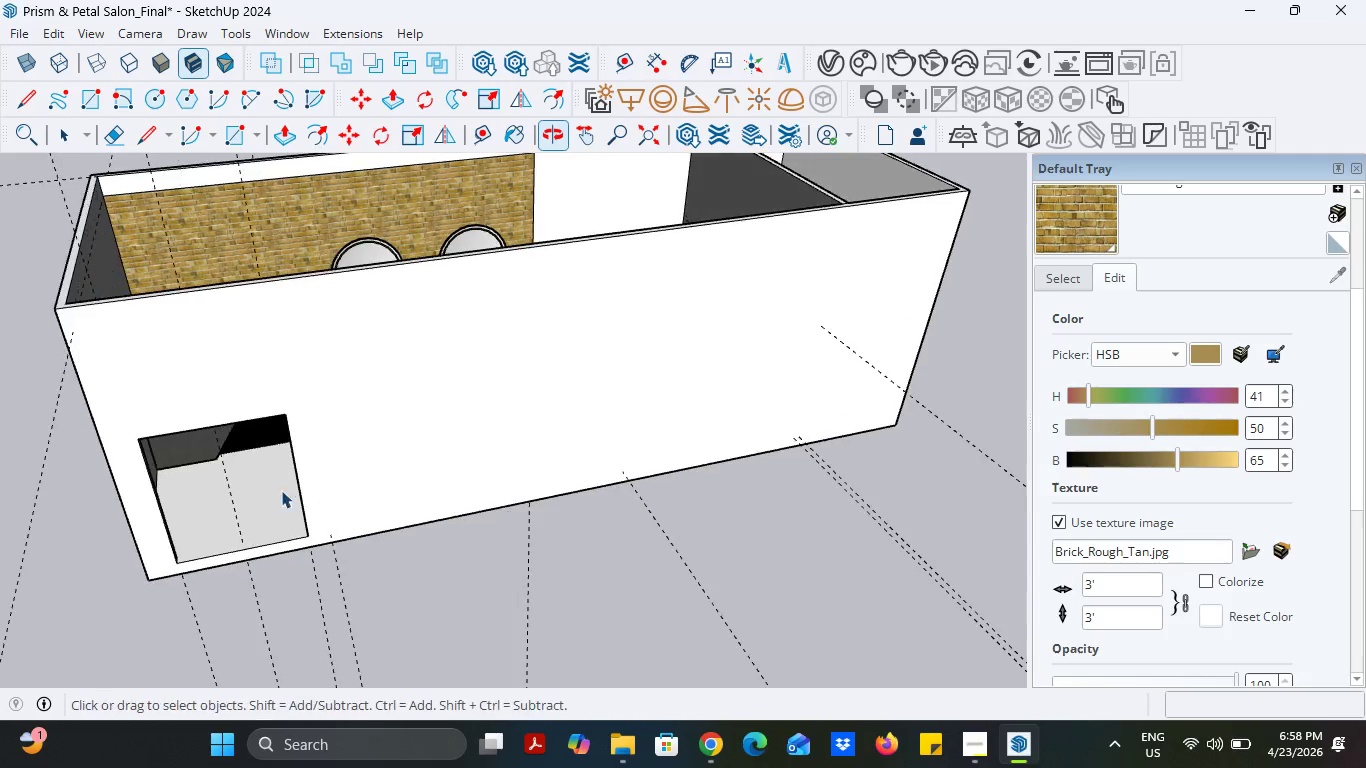 
scroll: coordinate [348, 254], scroll_direction: up, amount: 8.0
 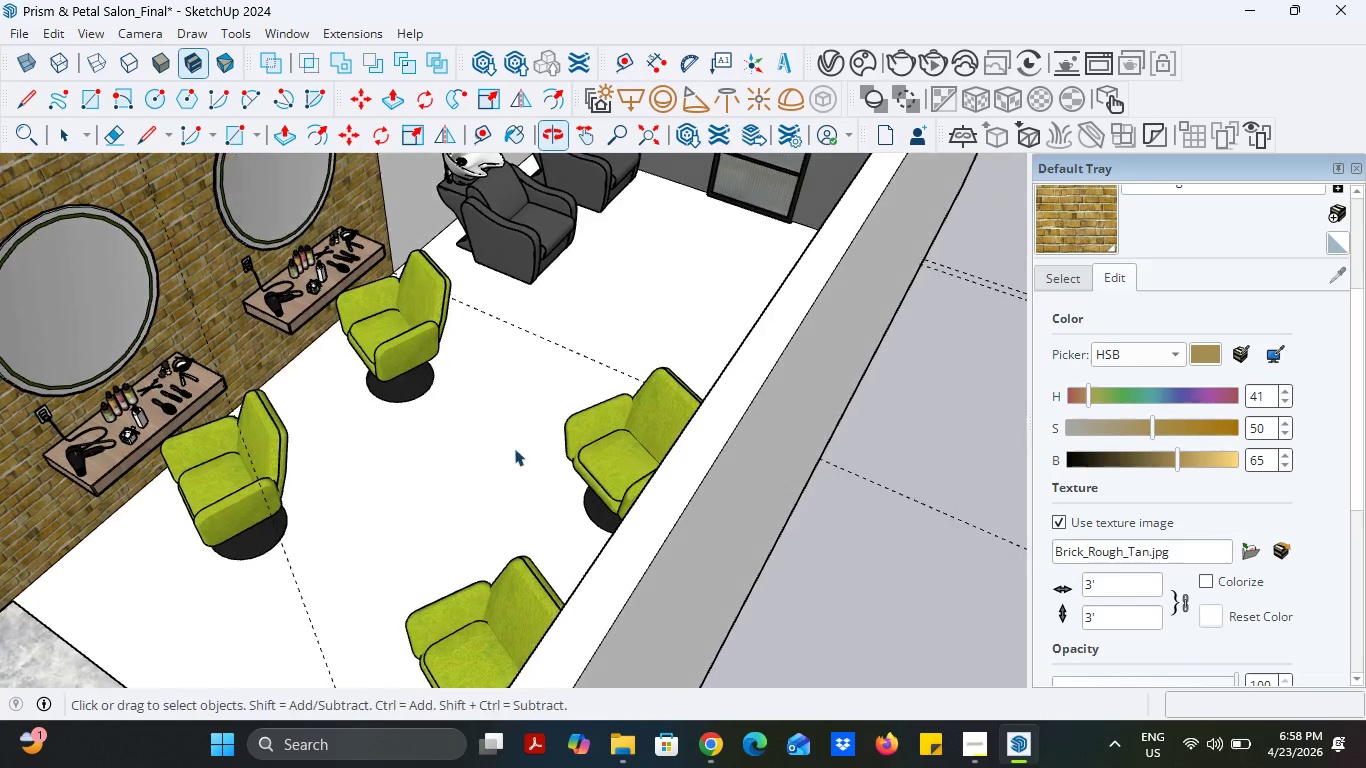 
scroll: coordinate [541, 450], scroll_direction: down, amount: 9.0
 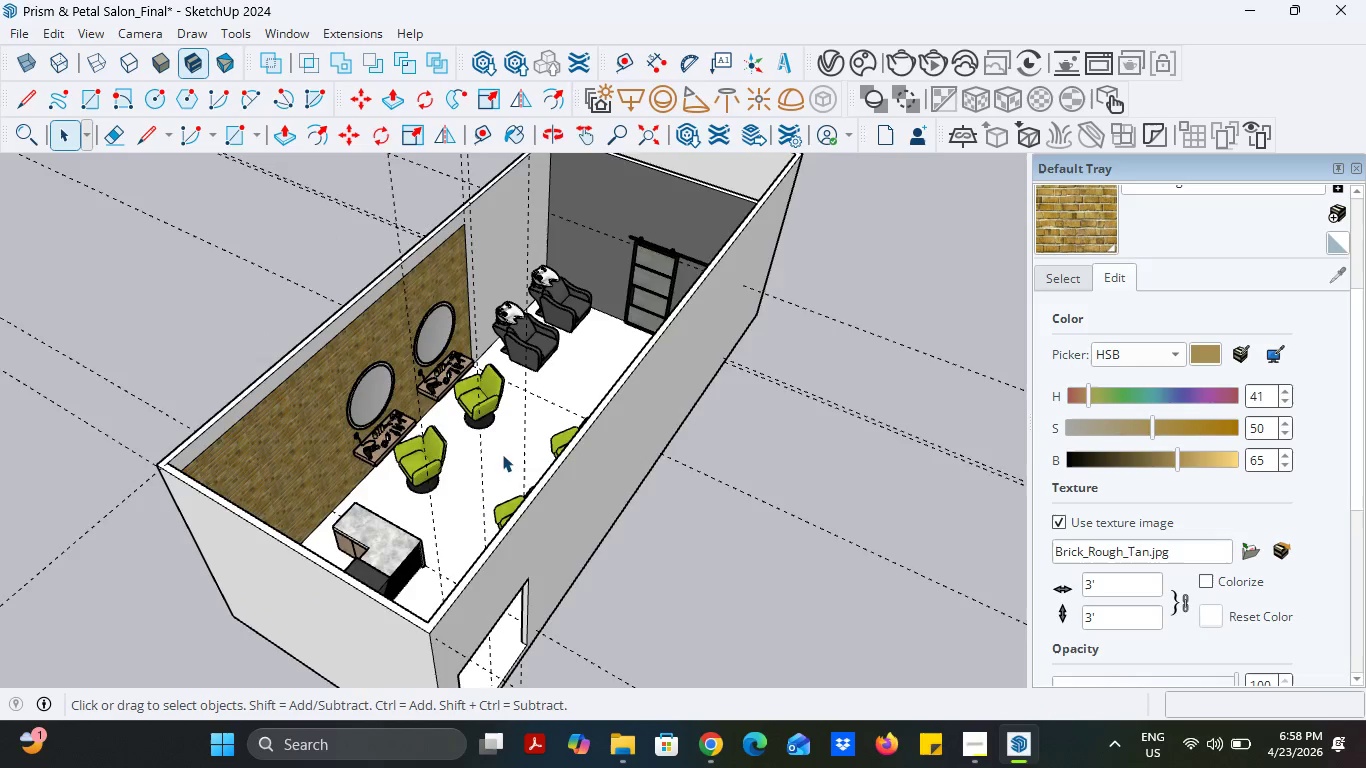 
scroll: coordinate [289, 497], scroll_direction: up, amount: 5.0
 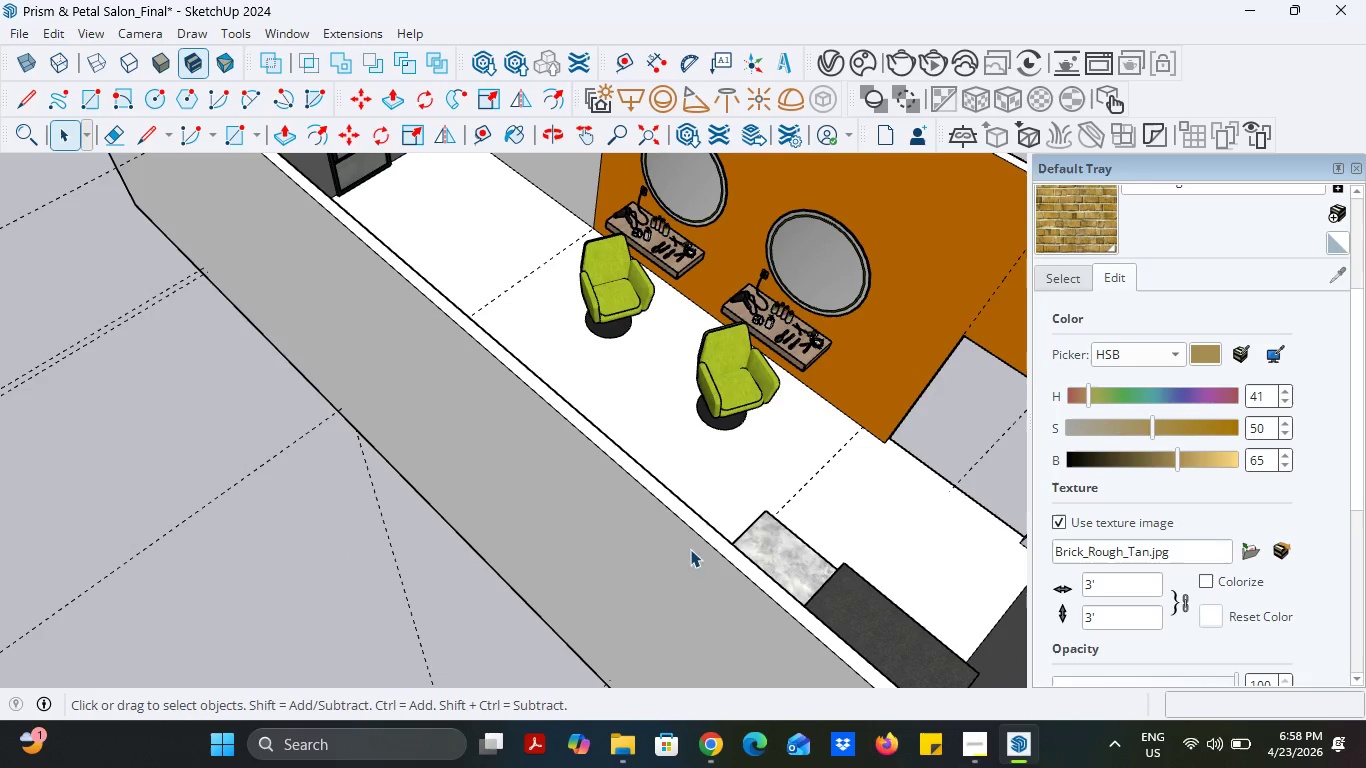 
scroll: coordinate [618, 497], scroll_direction: down, amount: 5.0
 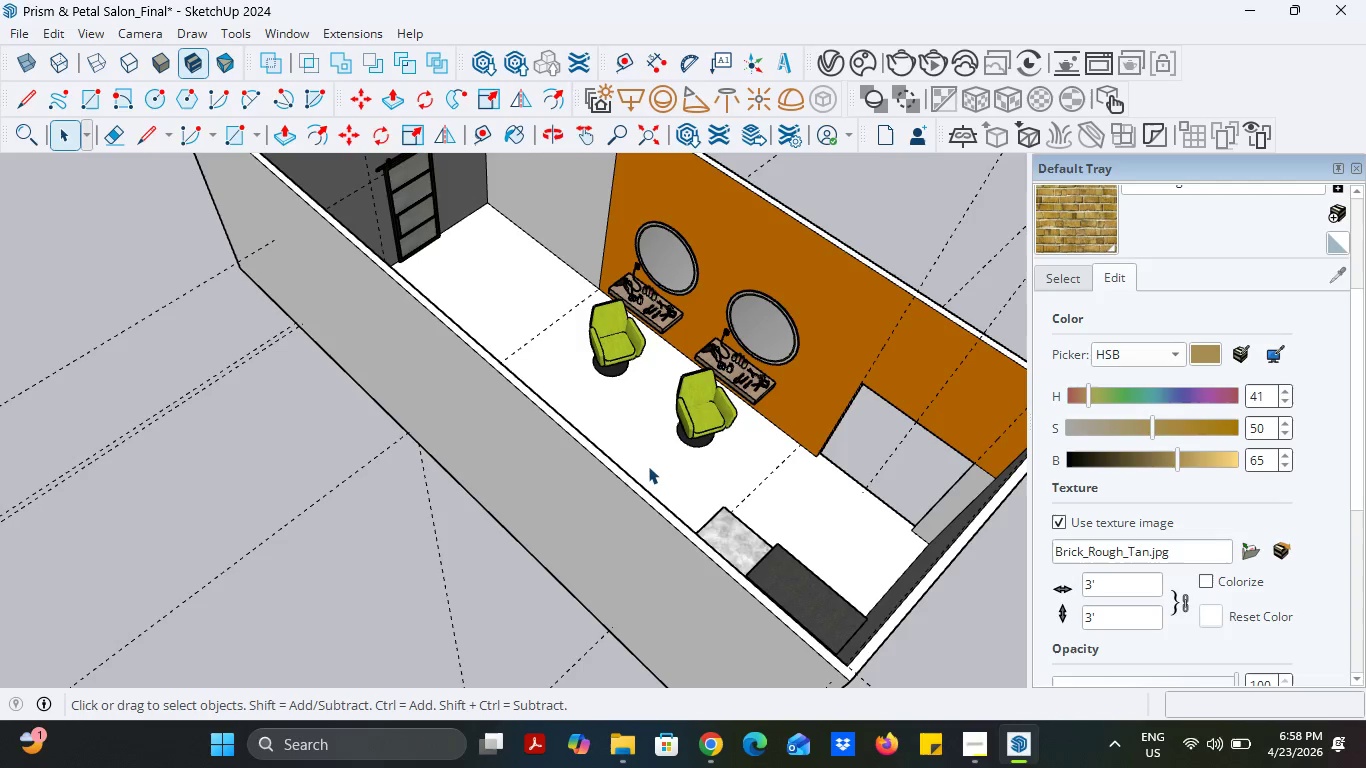 
wait(14.76)
 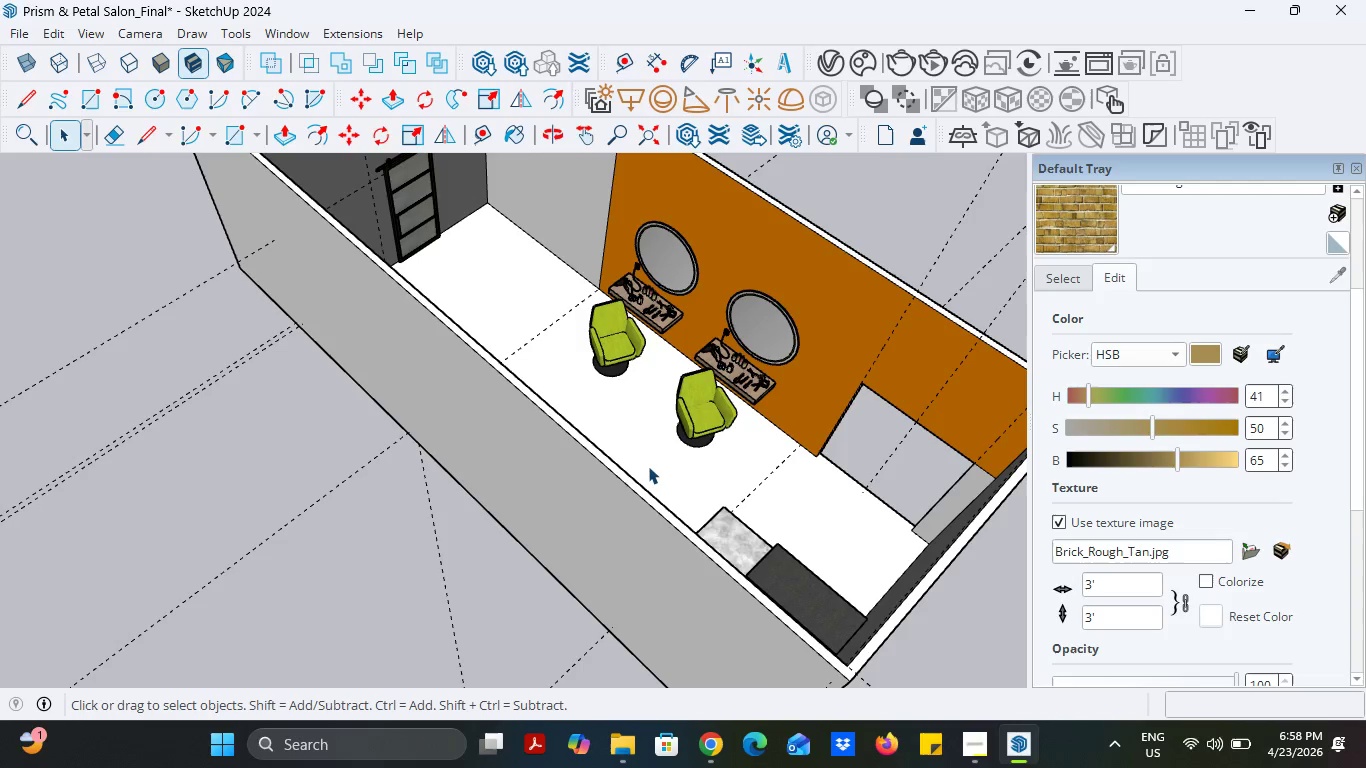 
left_click([1116, 243])
 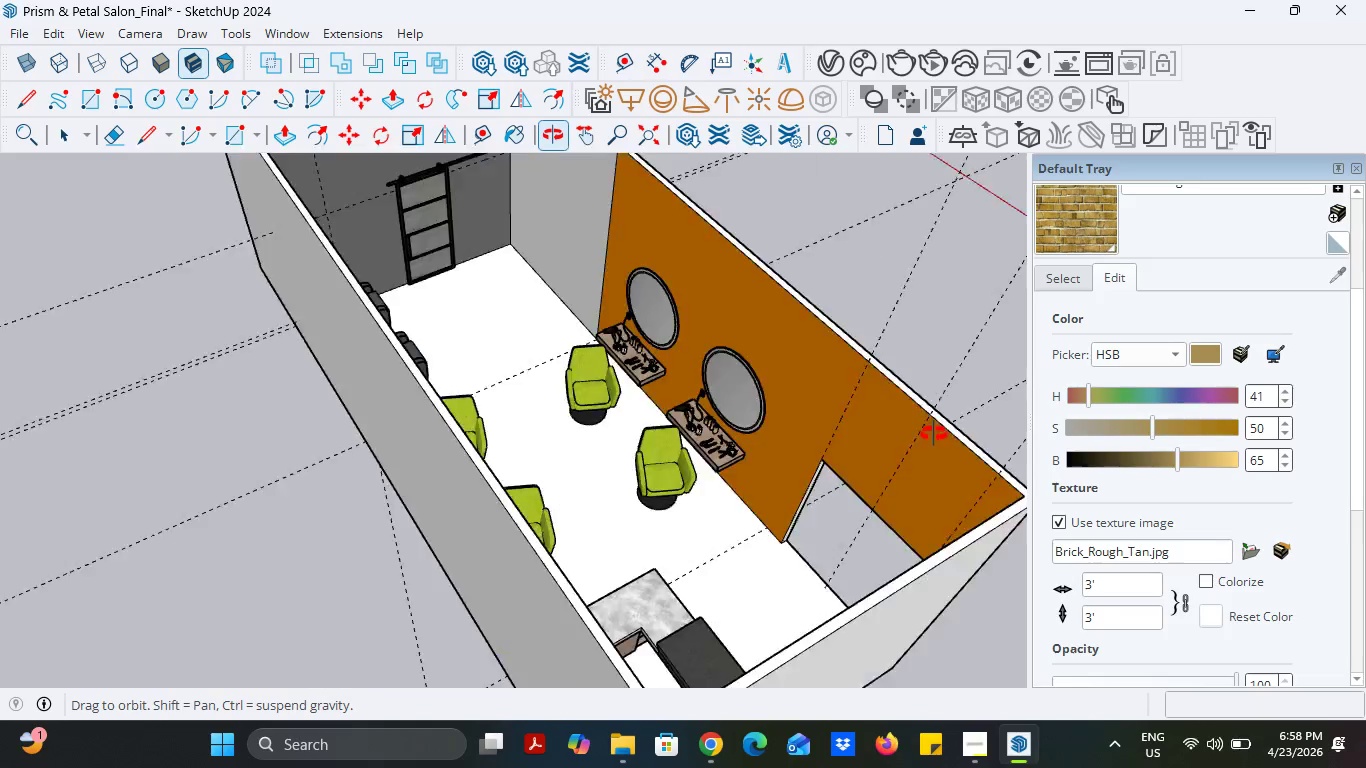 
left_click([825, 349])
 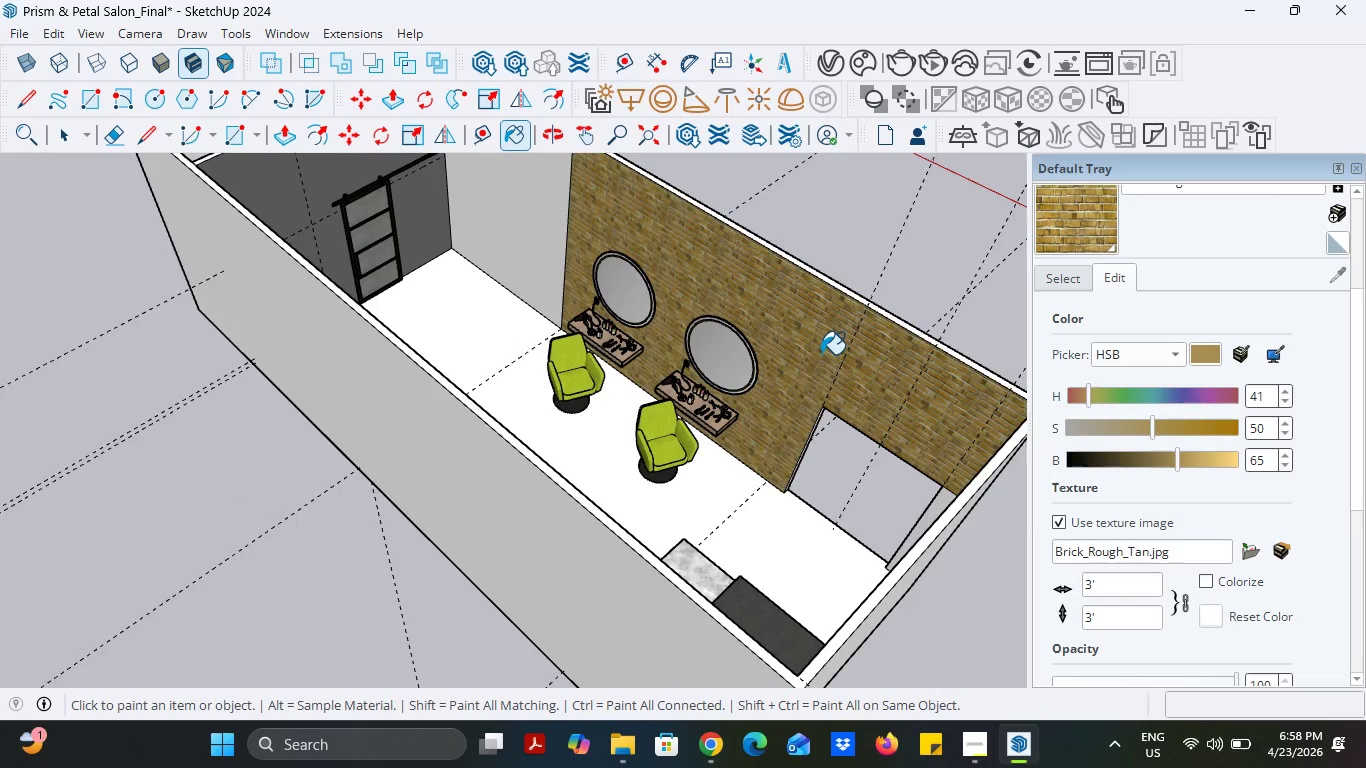 
scroll: coordinate [821, 354], scroll_direction: up, amount: 3.0
 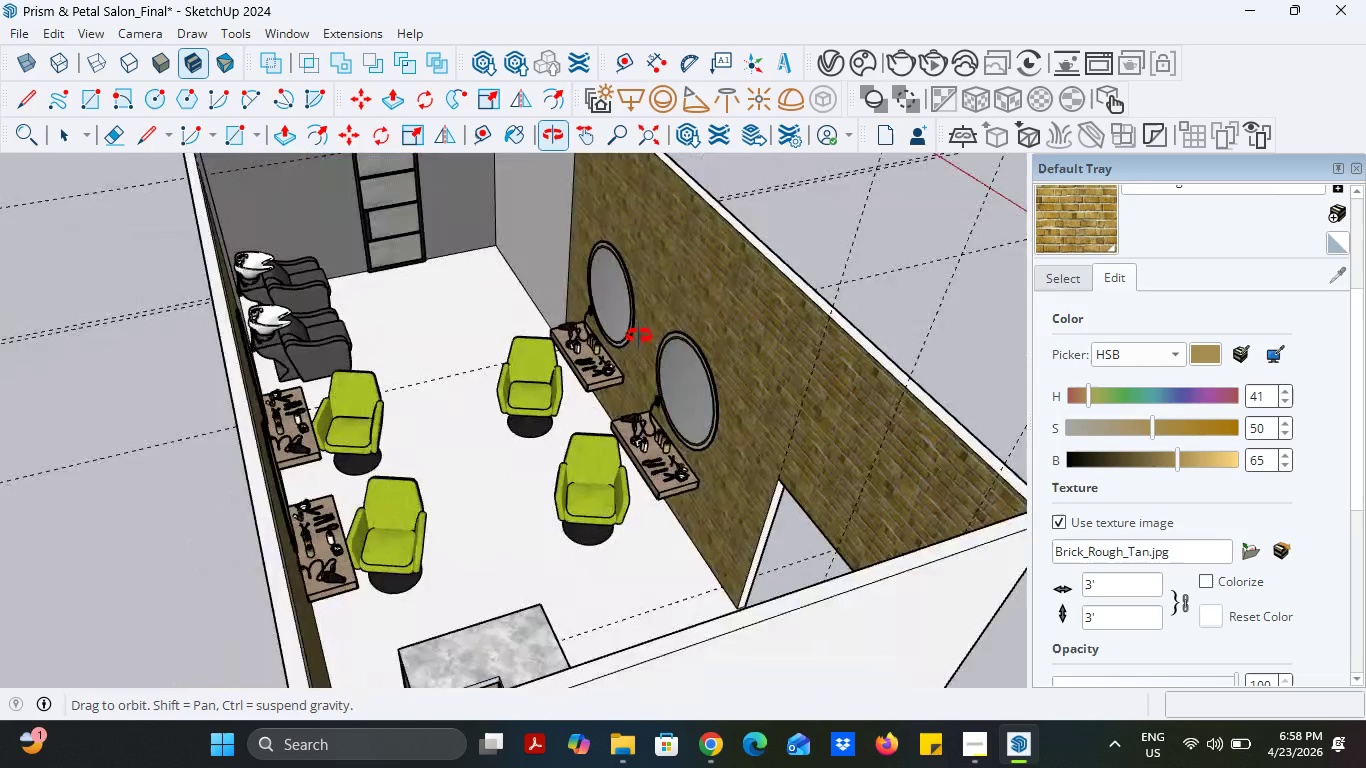 
scroll: coordinate [619, 386], scroll_direction: none, amount: 0.0
 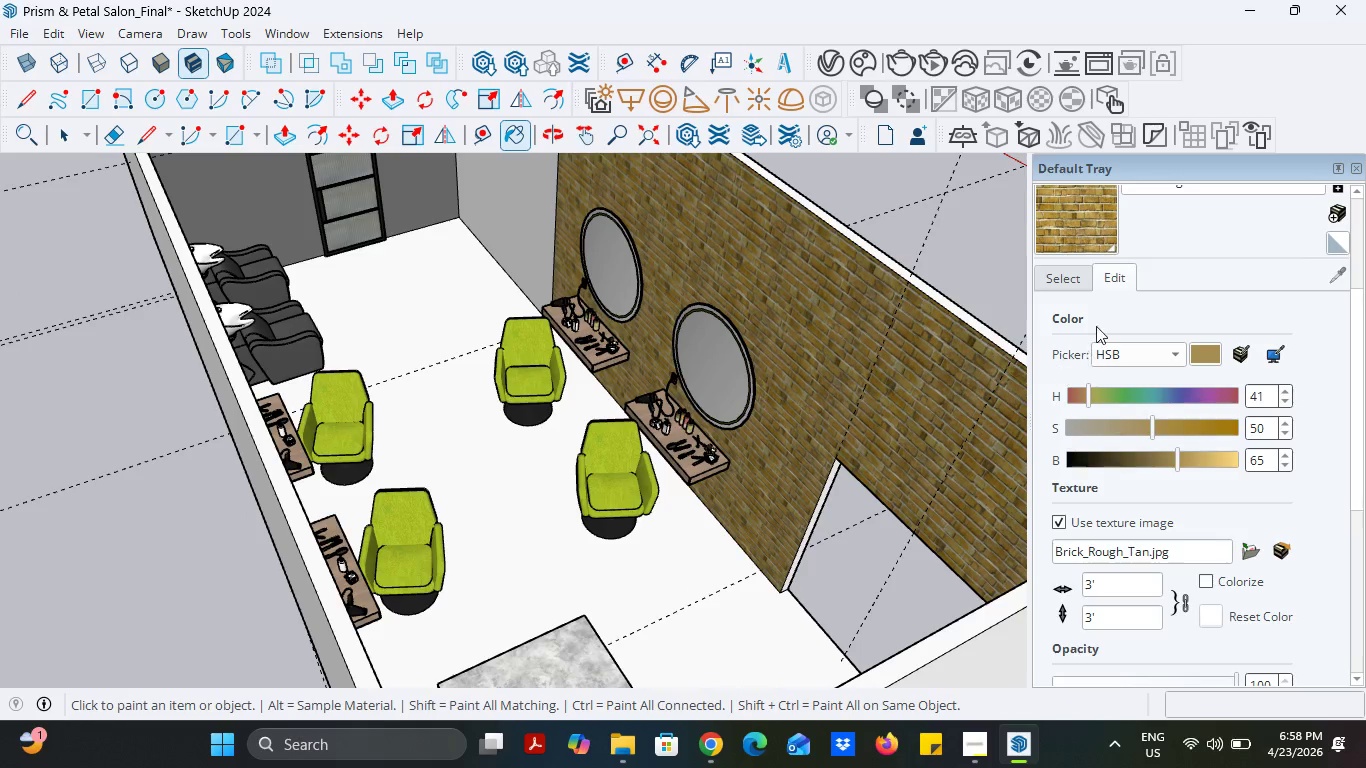 
left_click([1076, 284])
 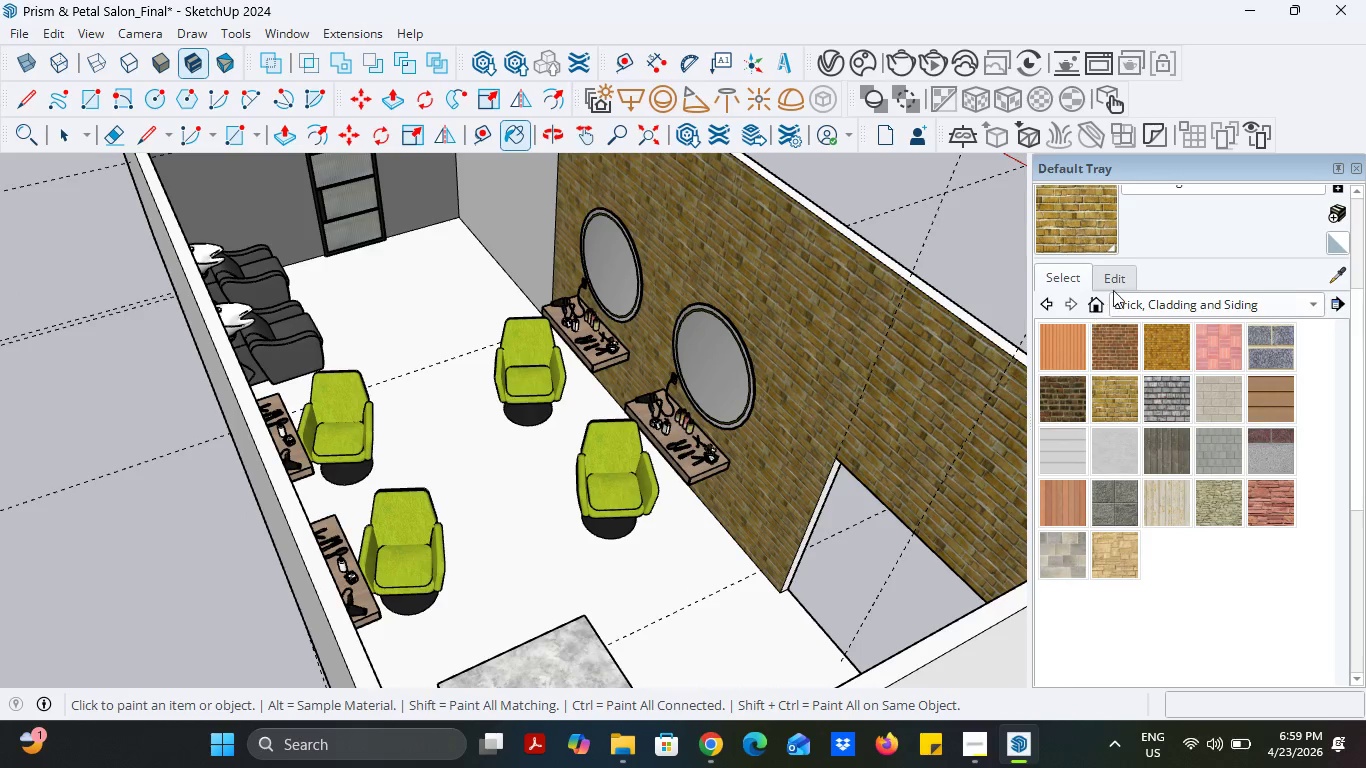 
left_click([1130, 290])
 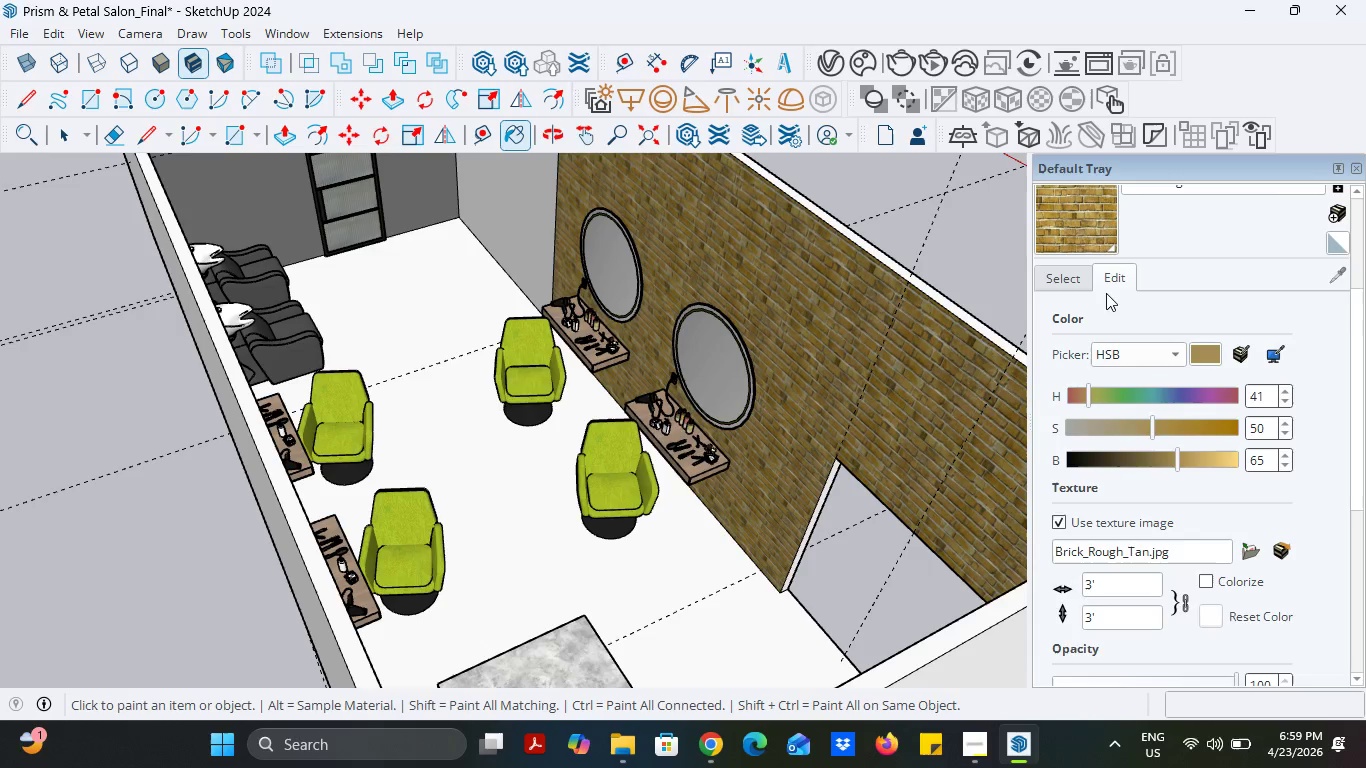 
left_click([1087, 285])
 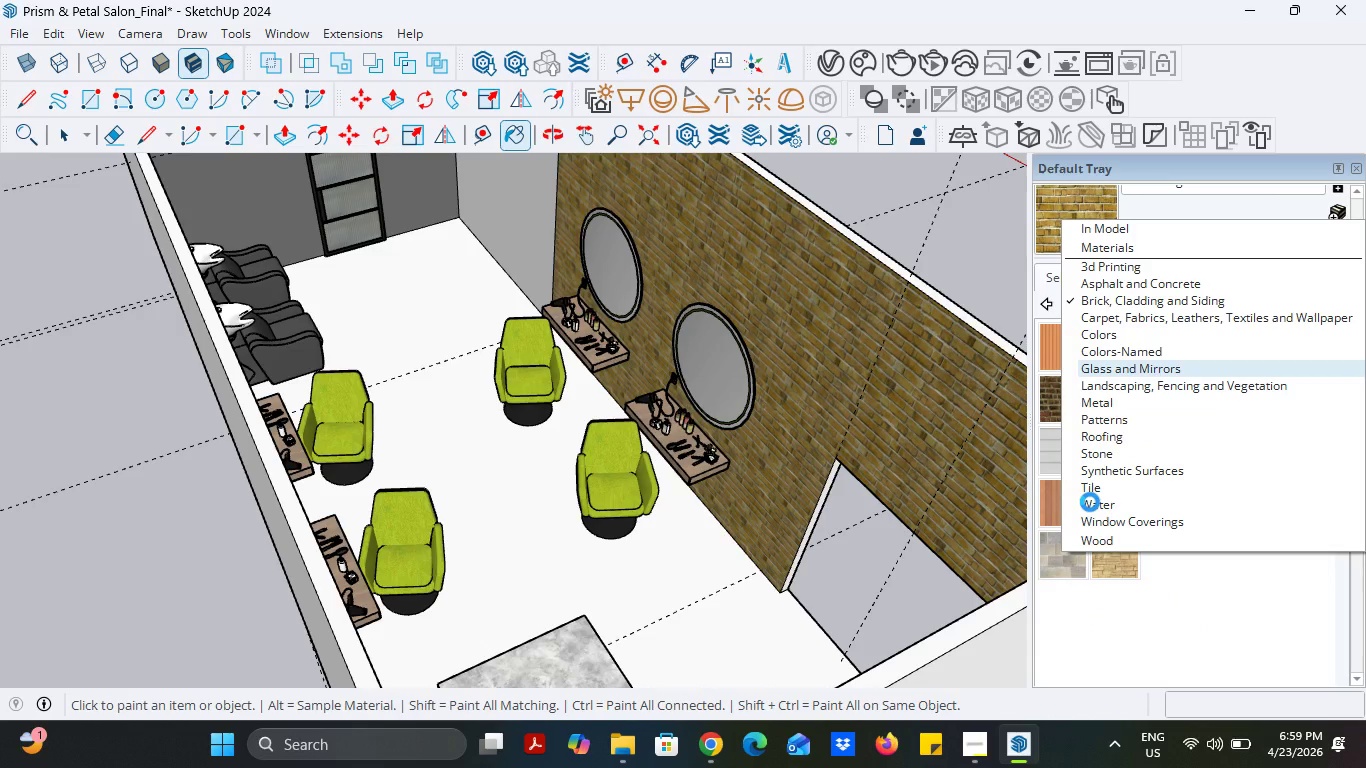 
wait(10.23)
 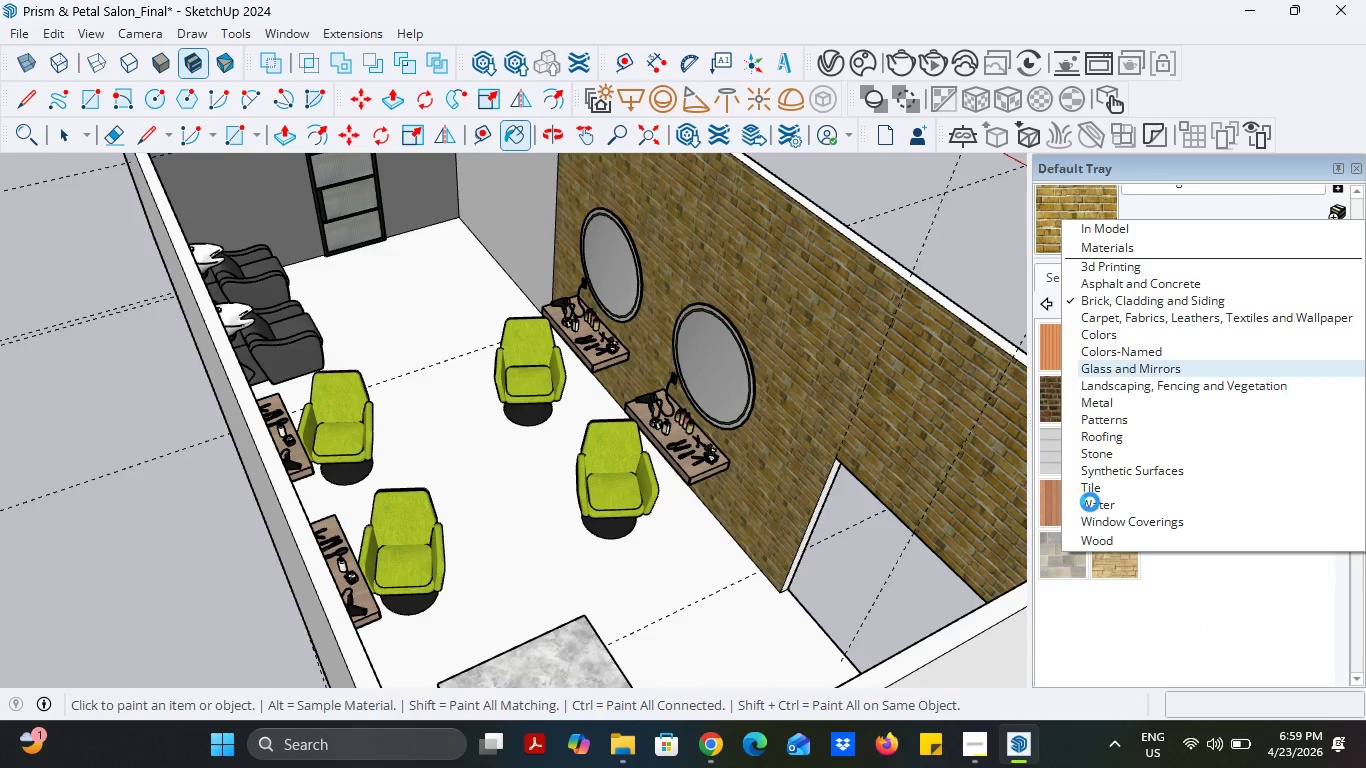 
scroll: coordinate [1119, 507], scroll_direction: up, amount: 3.0
 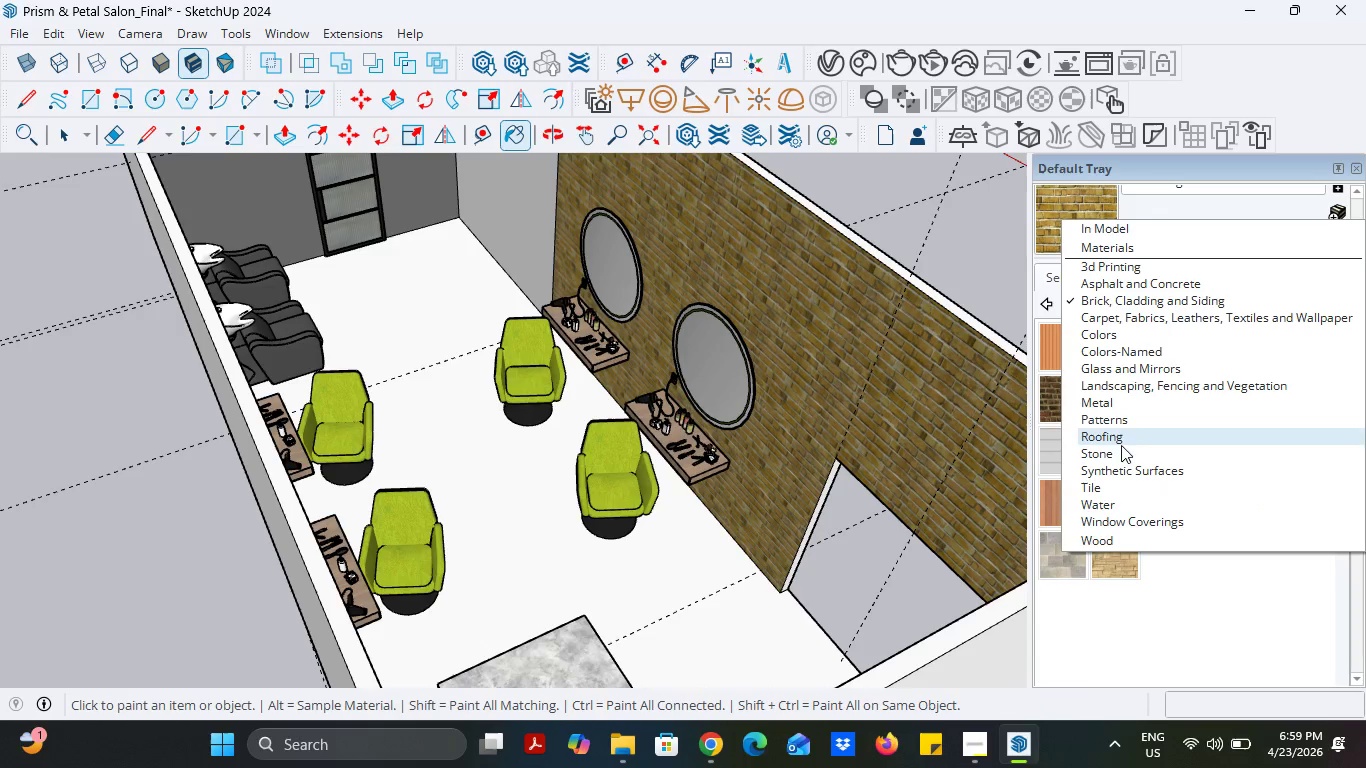 
left_click([1110, 489])
 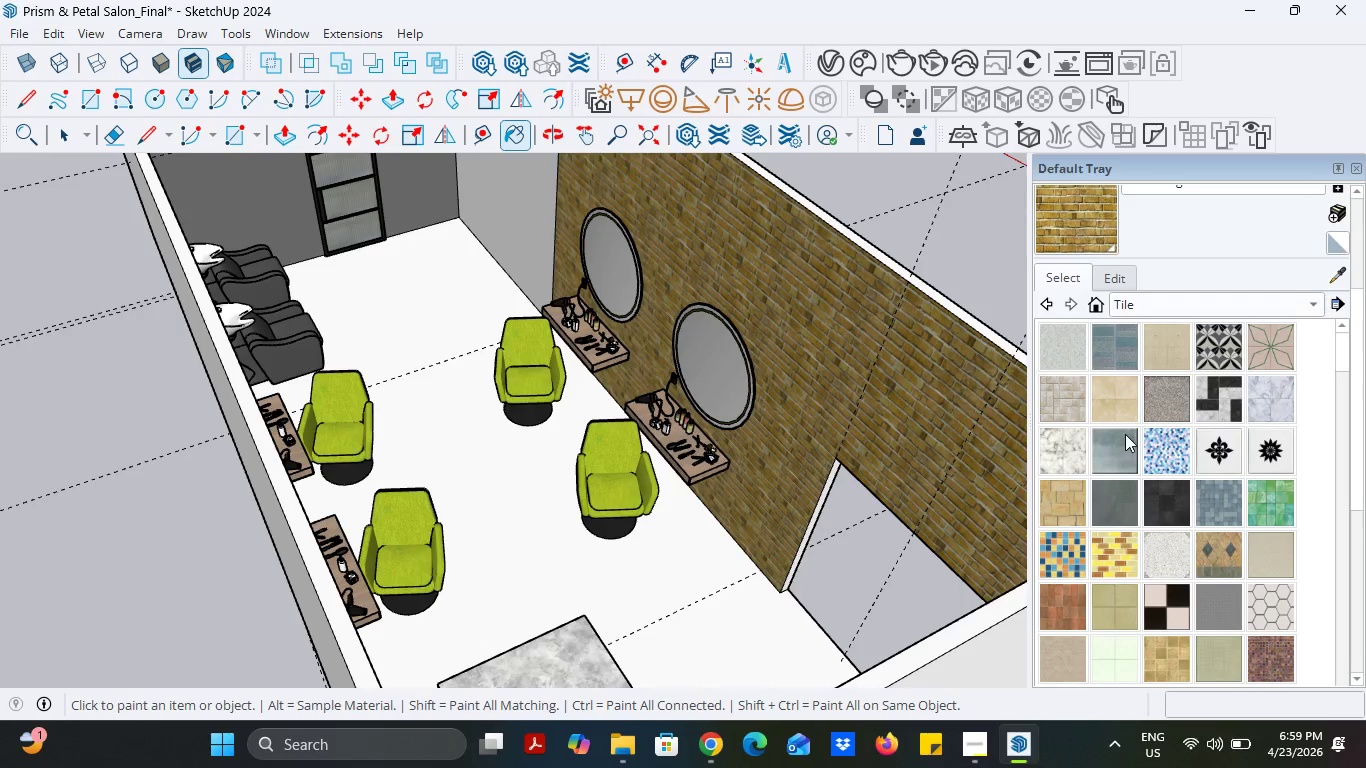 
left_click([1068, 397])
 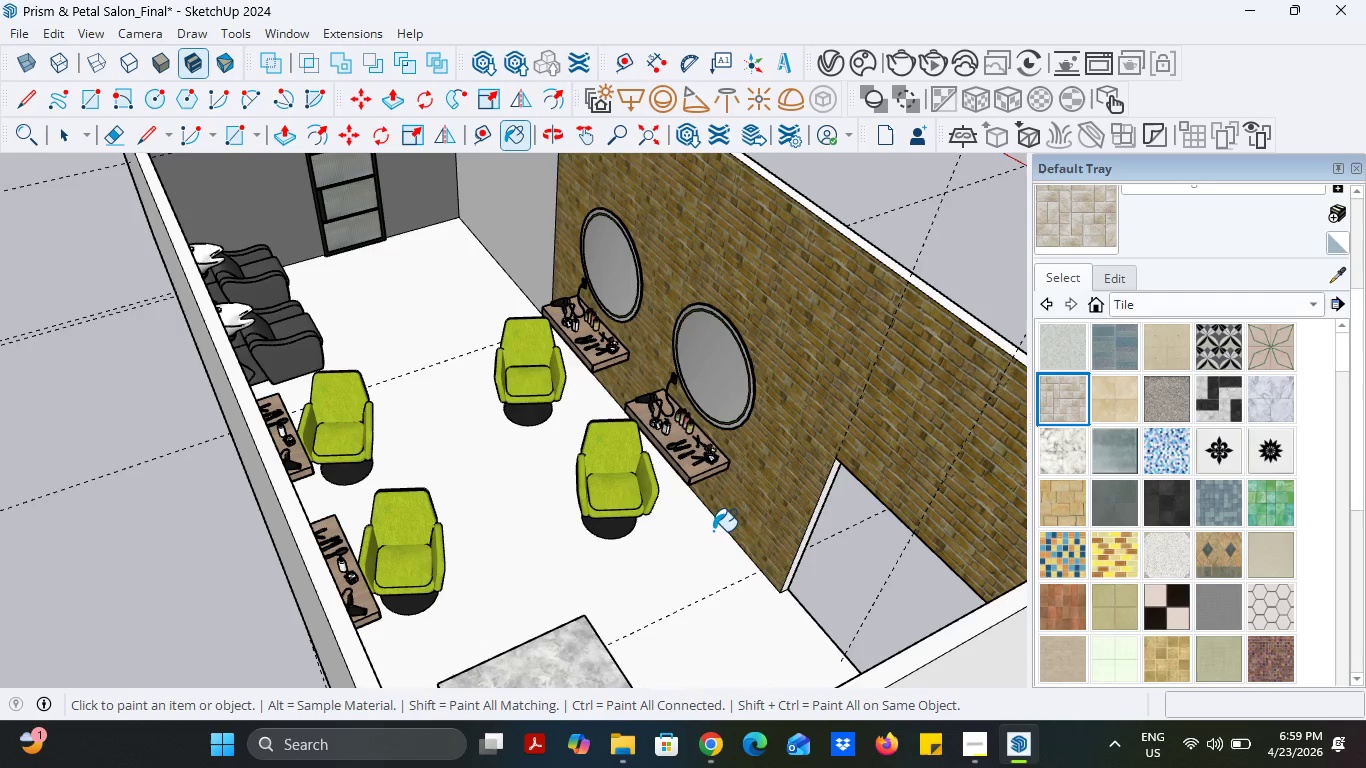 
left_click([661, 577])
 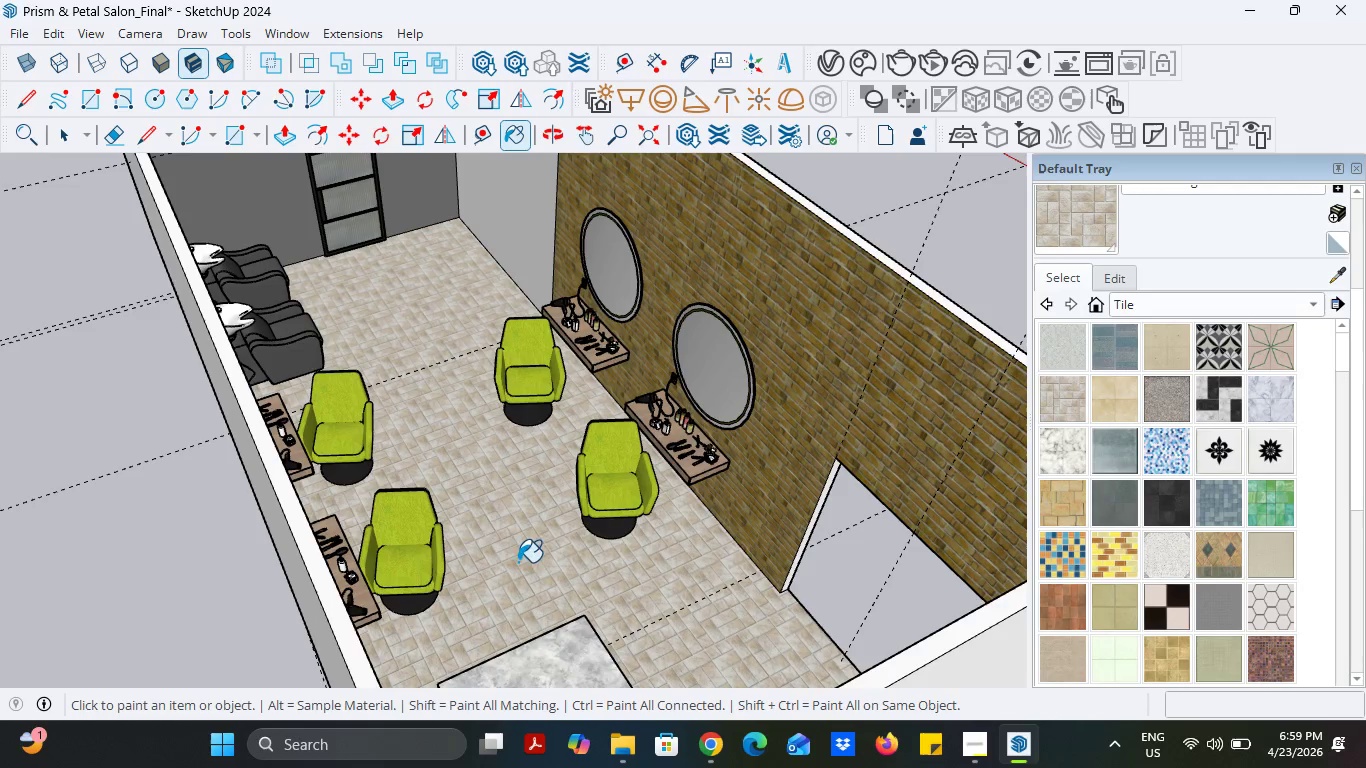 
scroll: coordinate [1237, 552], scroll_direction: down, amount: 6.0
 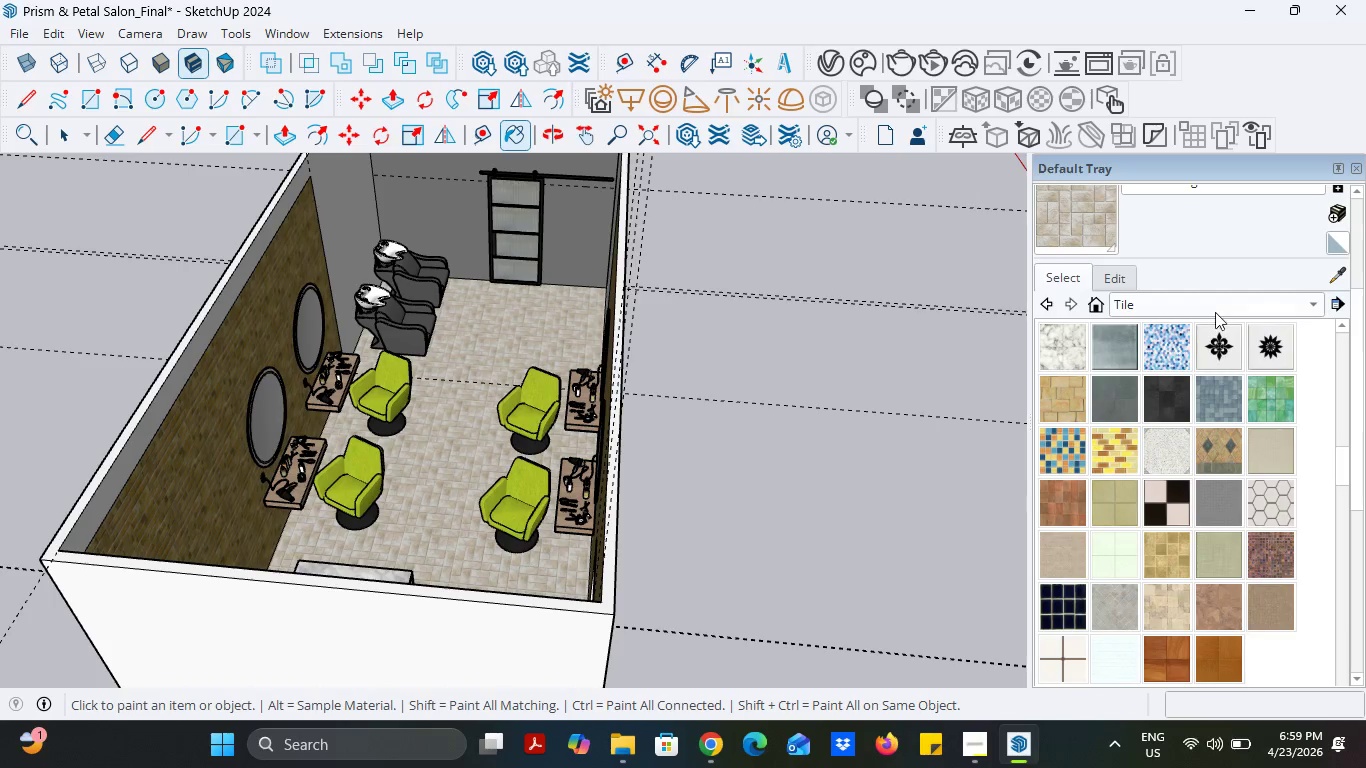 
left_click([1215, 308])
 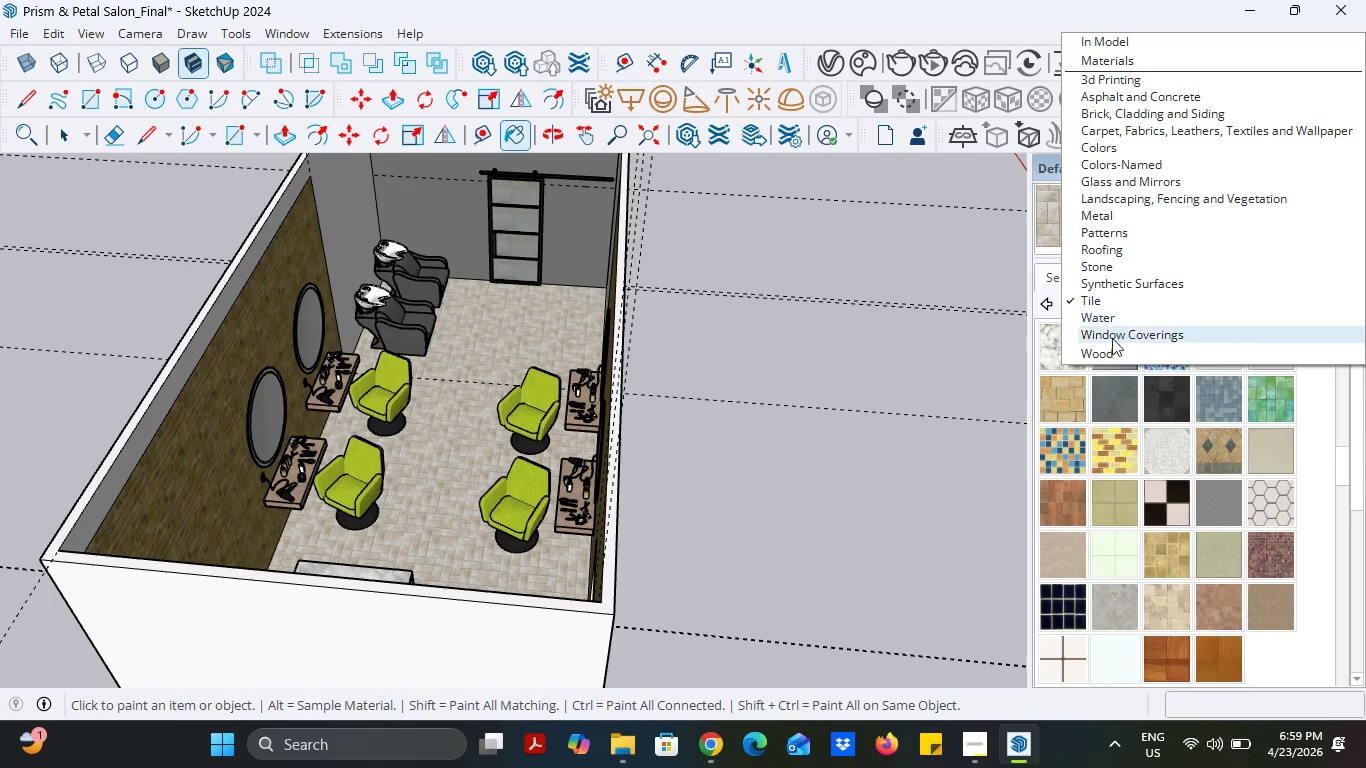 
left_click([1105, 353])
 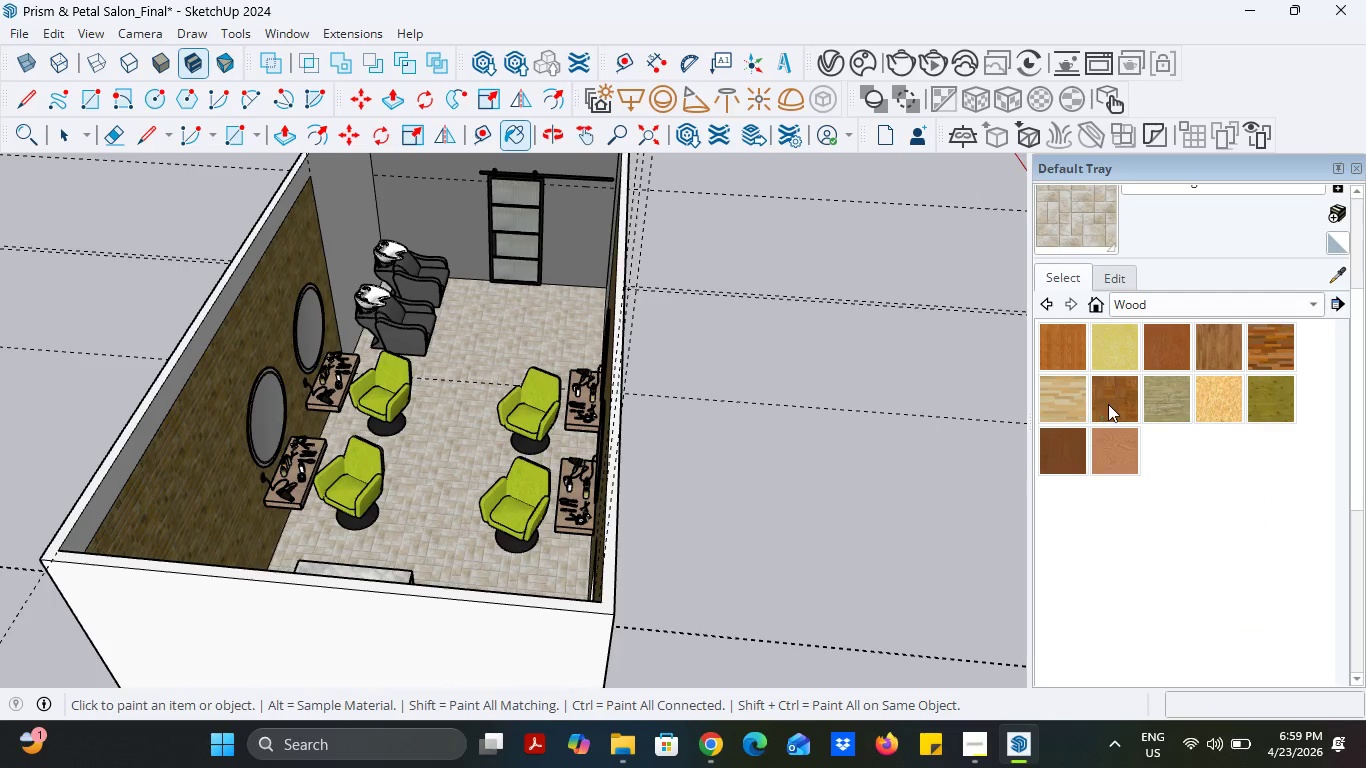 
left_click([1105, 401])
 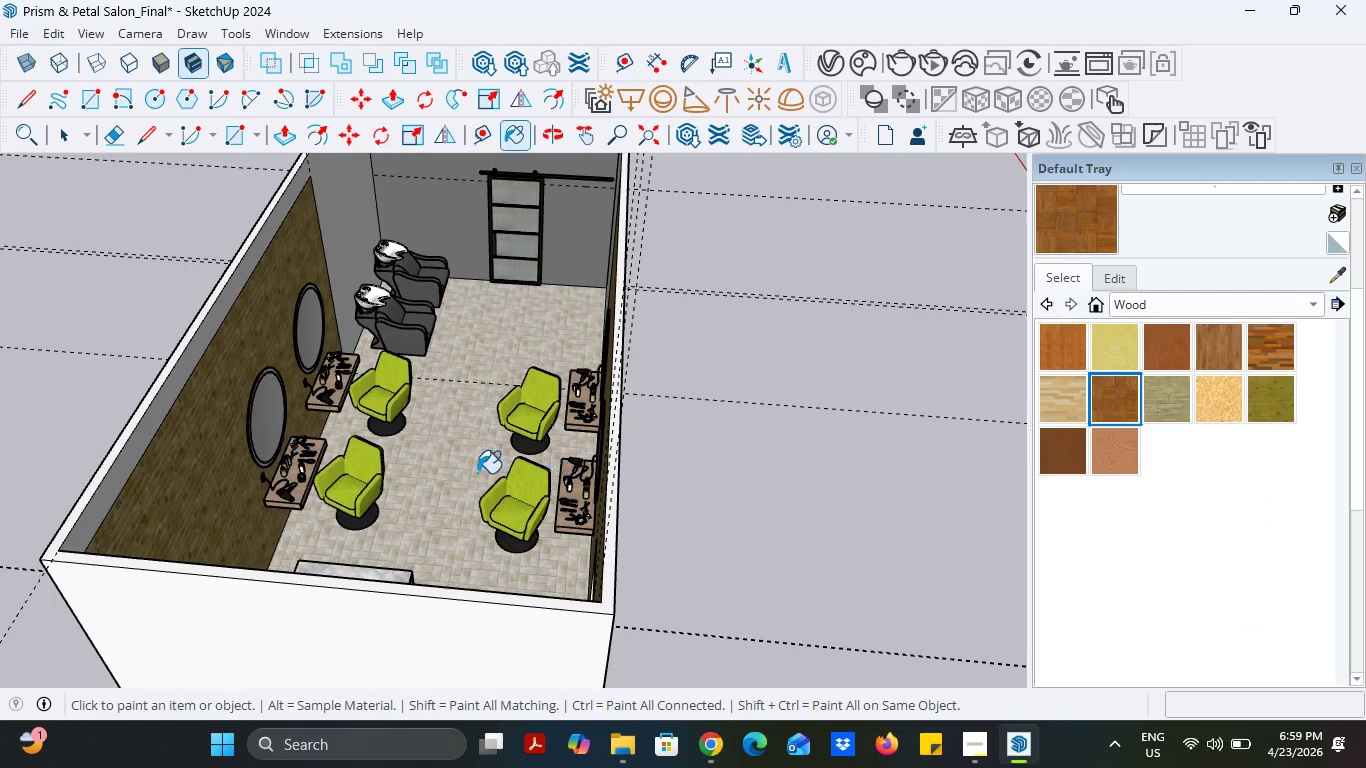 
left_click([428, 473])
 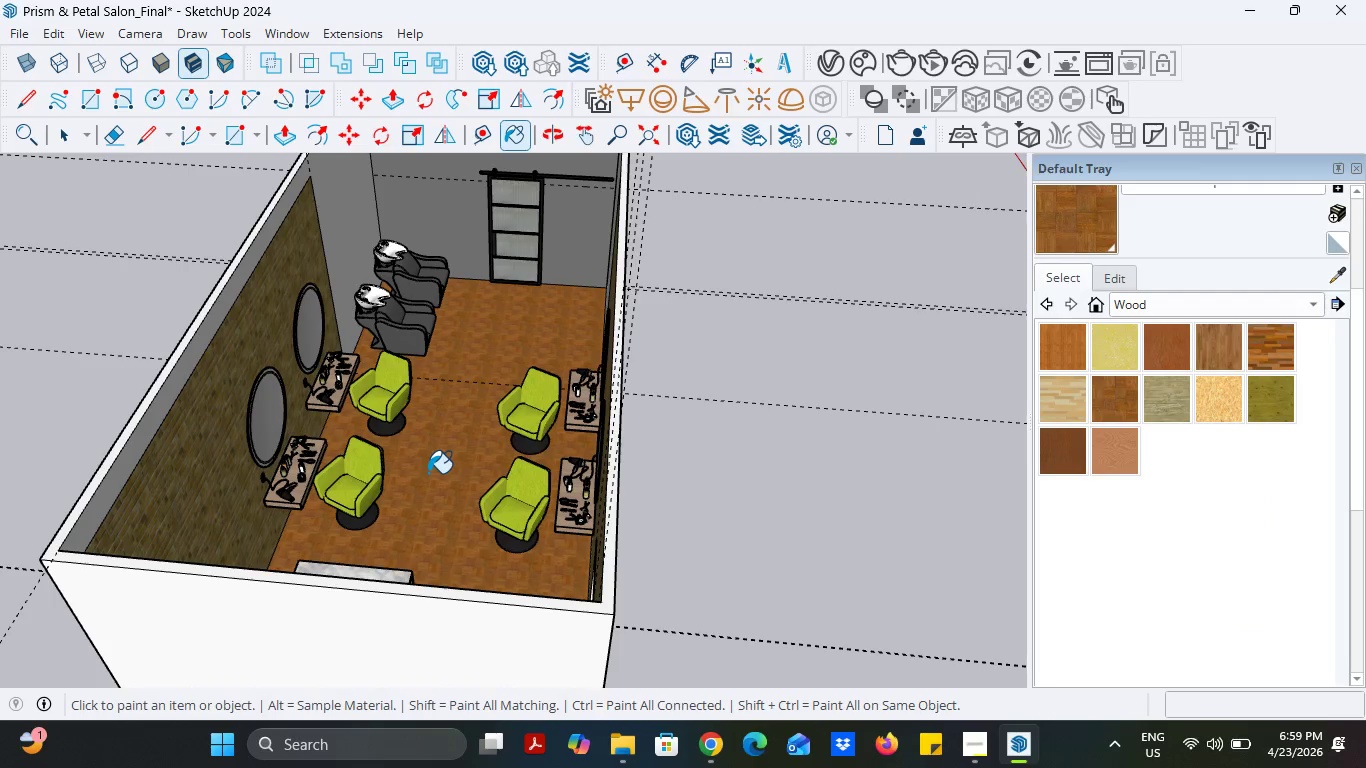 
scroll: coordinate [426, 473], scroll_direction: up, amount: 5.0
 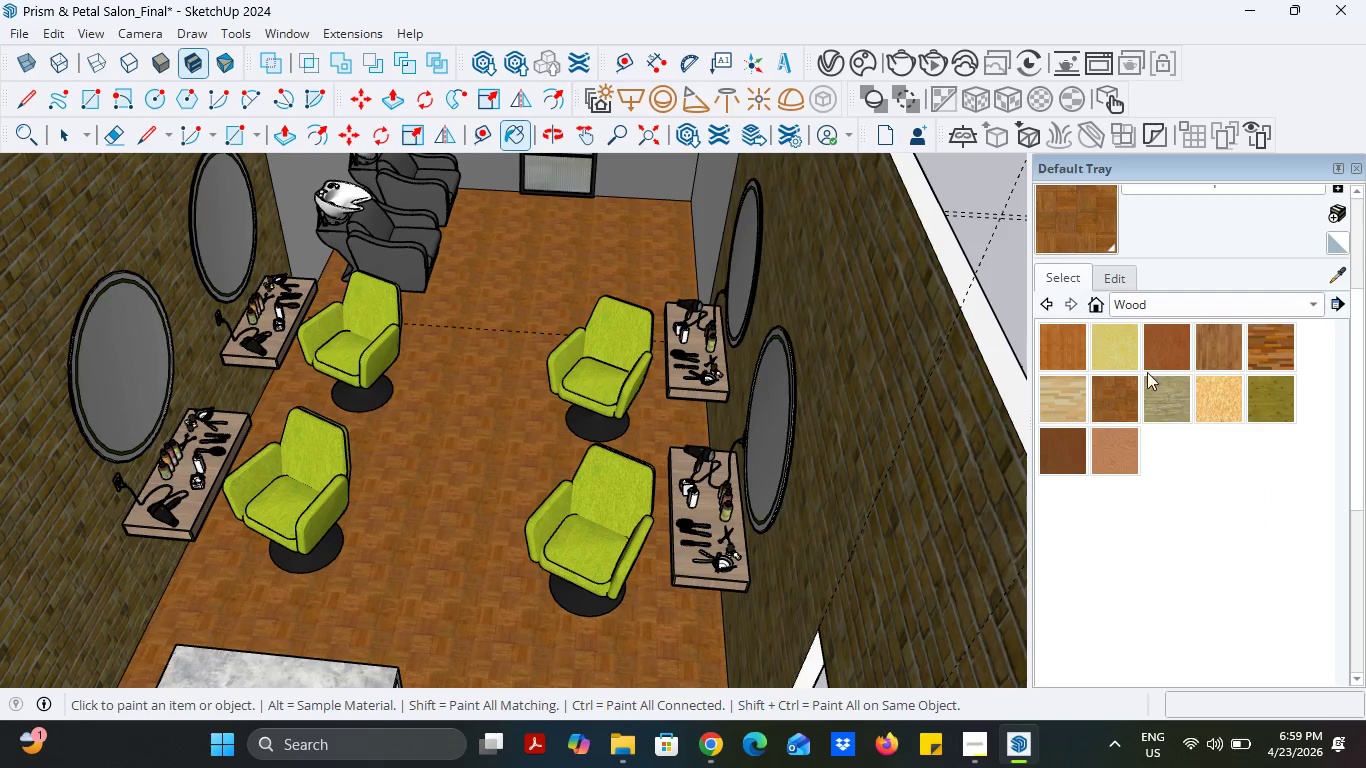 
left_click([1139, 301])
 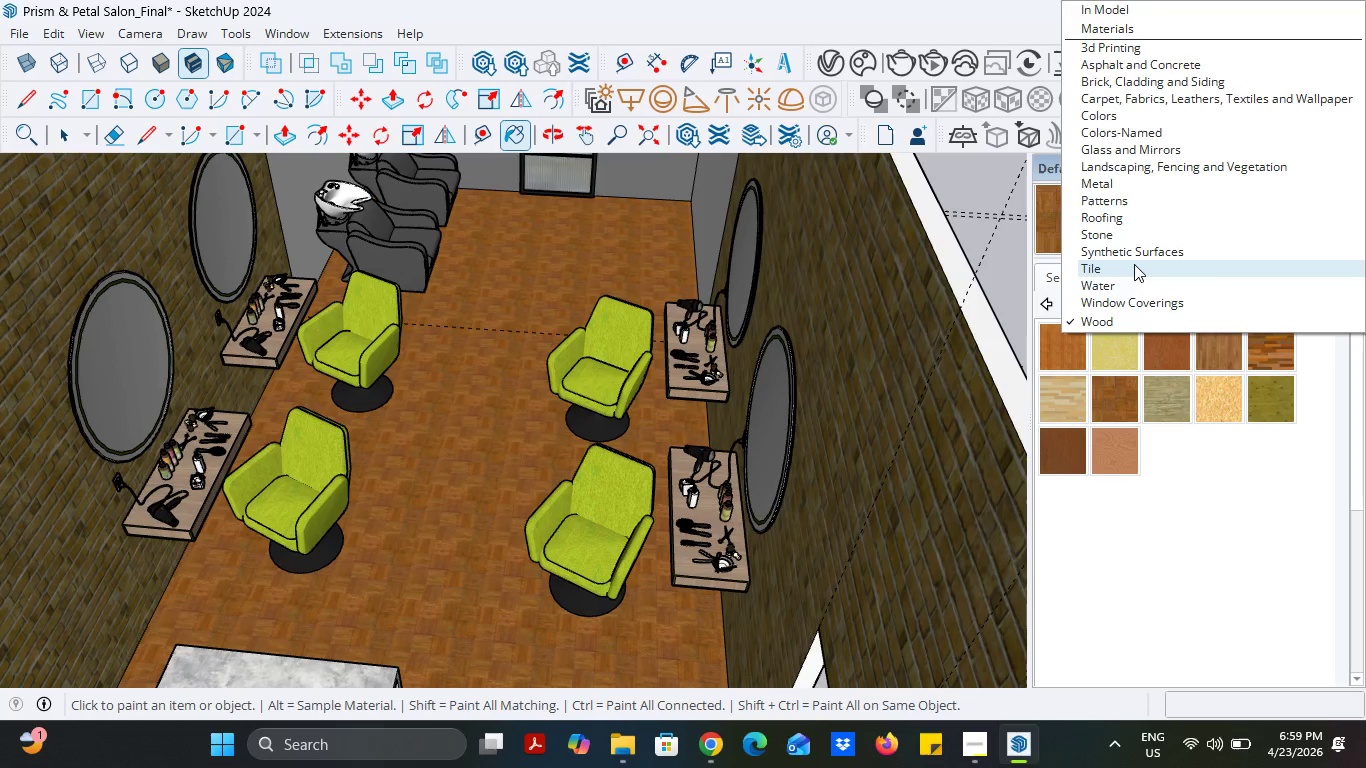 
left_click([1134, 264])
 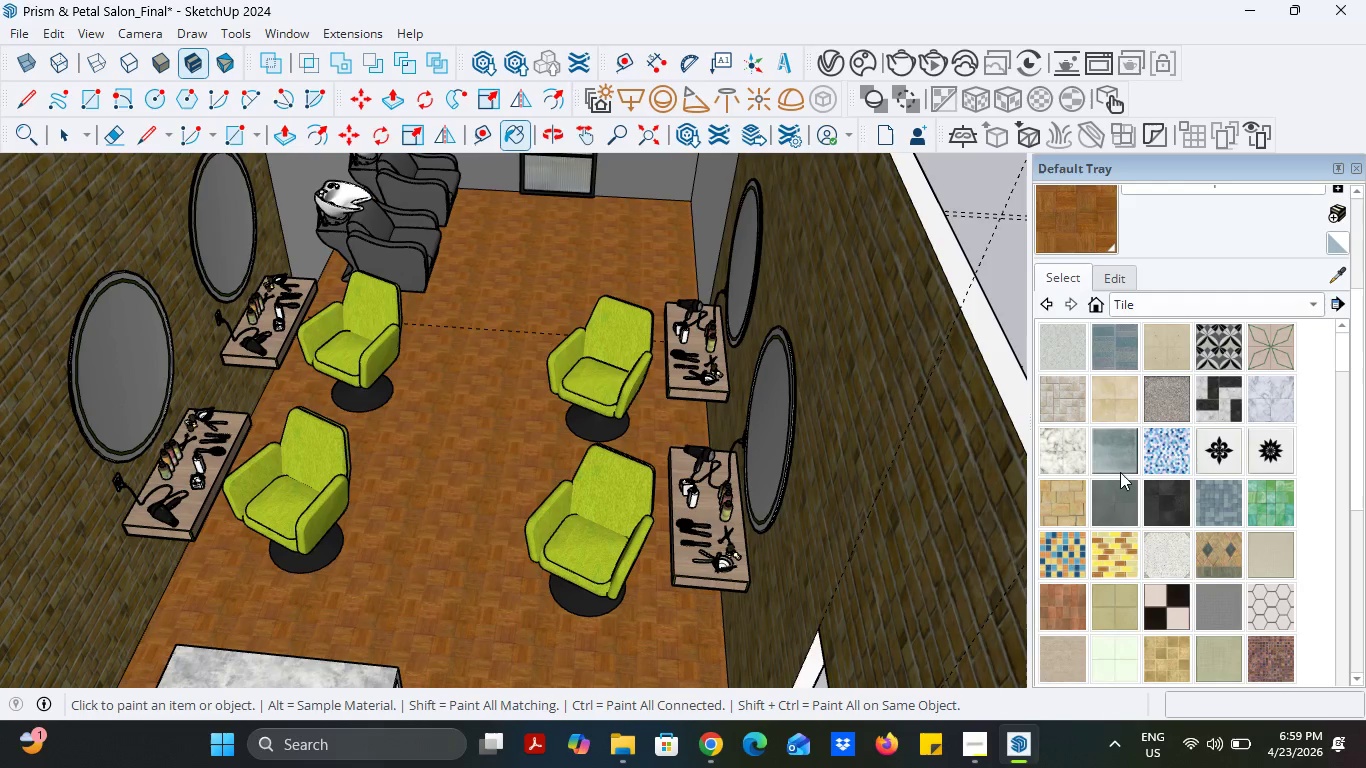 
left_click([1070, 349])
 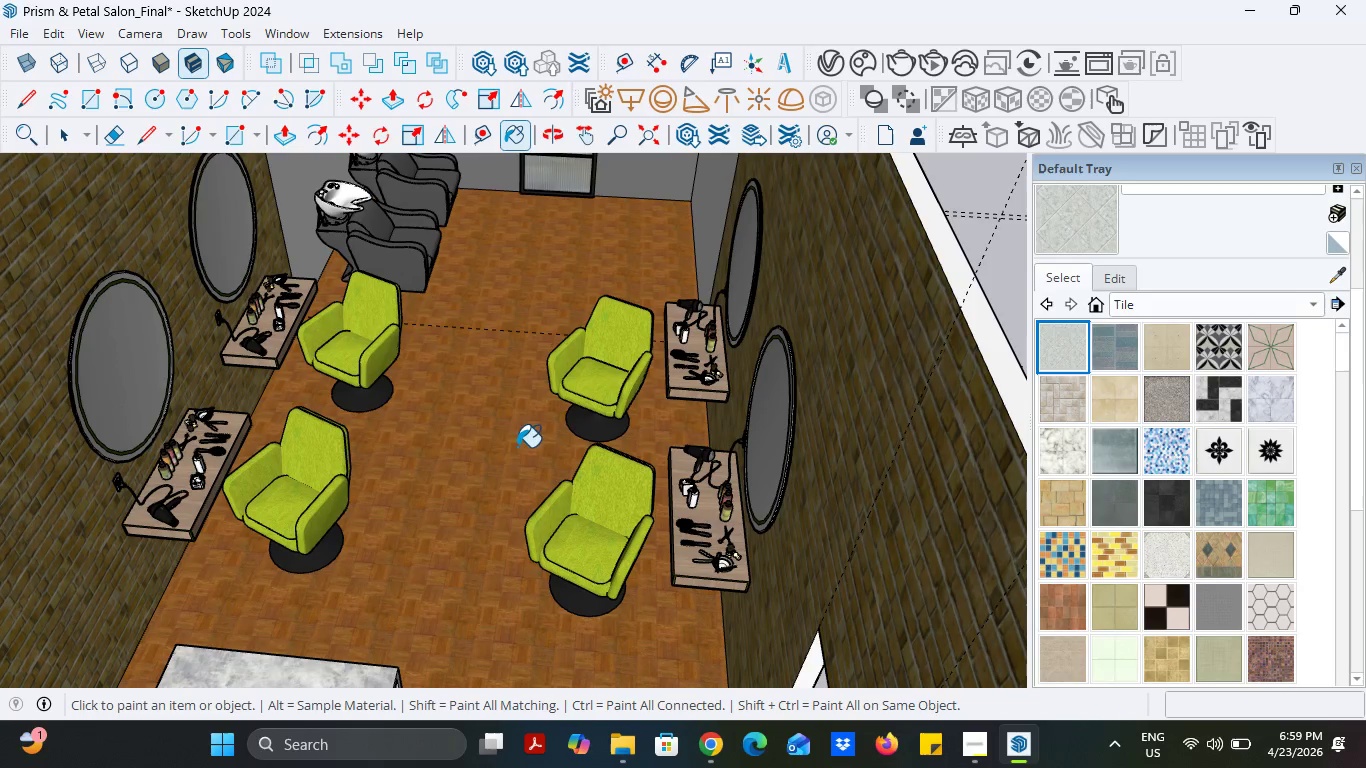 
left_click([501, 459])
 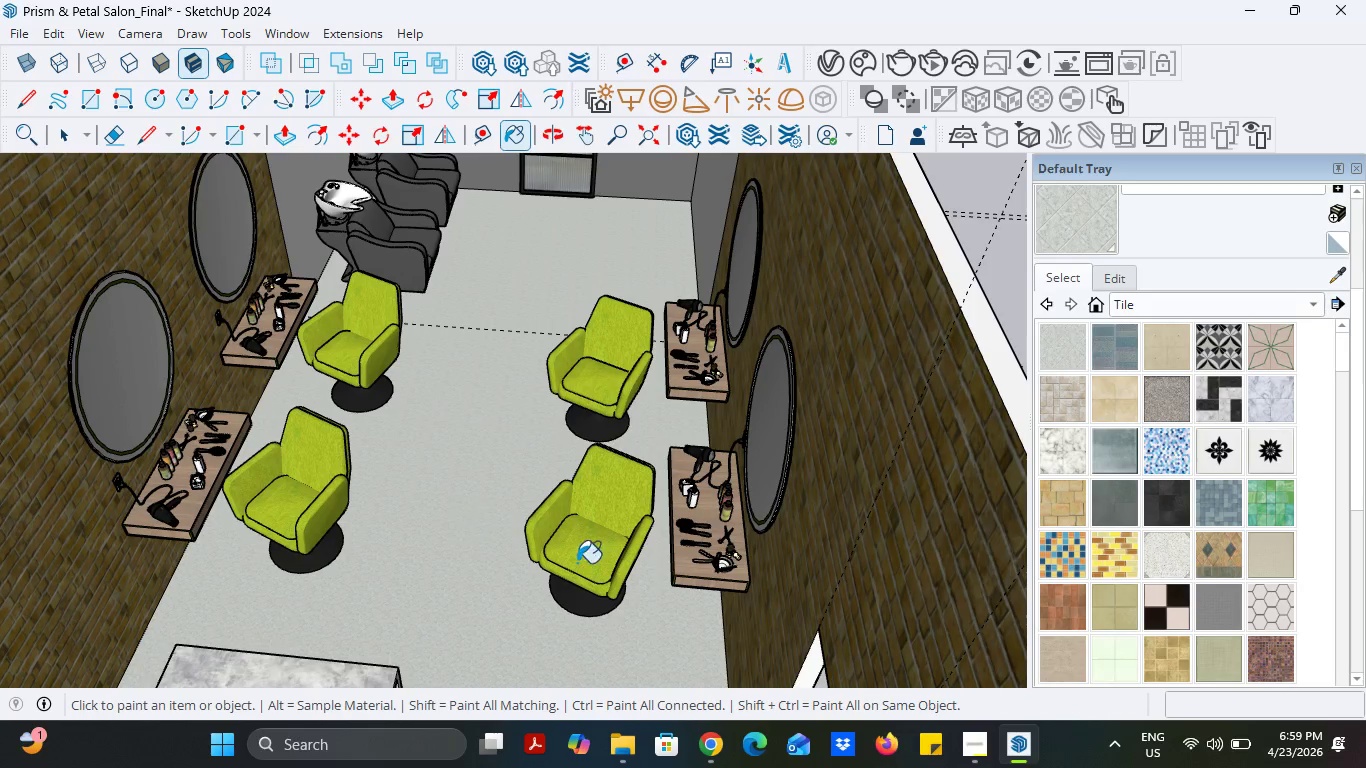 
scroll: coordinate [1229, 572], scroll_direction: down, amount: 4.0
 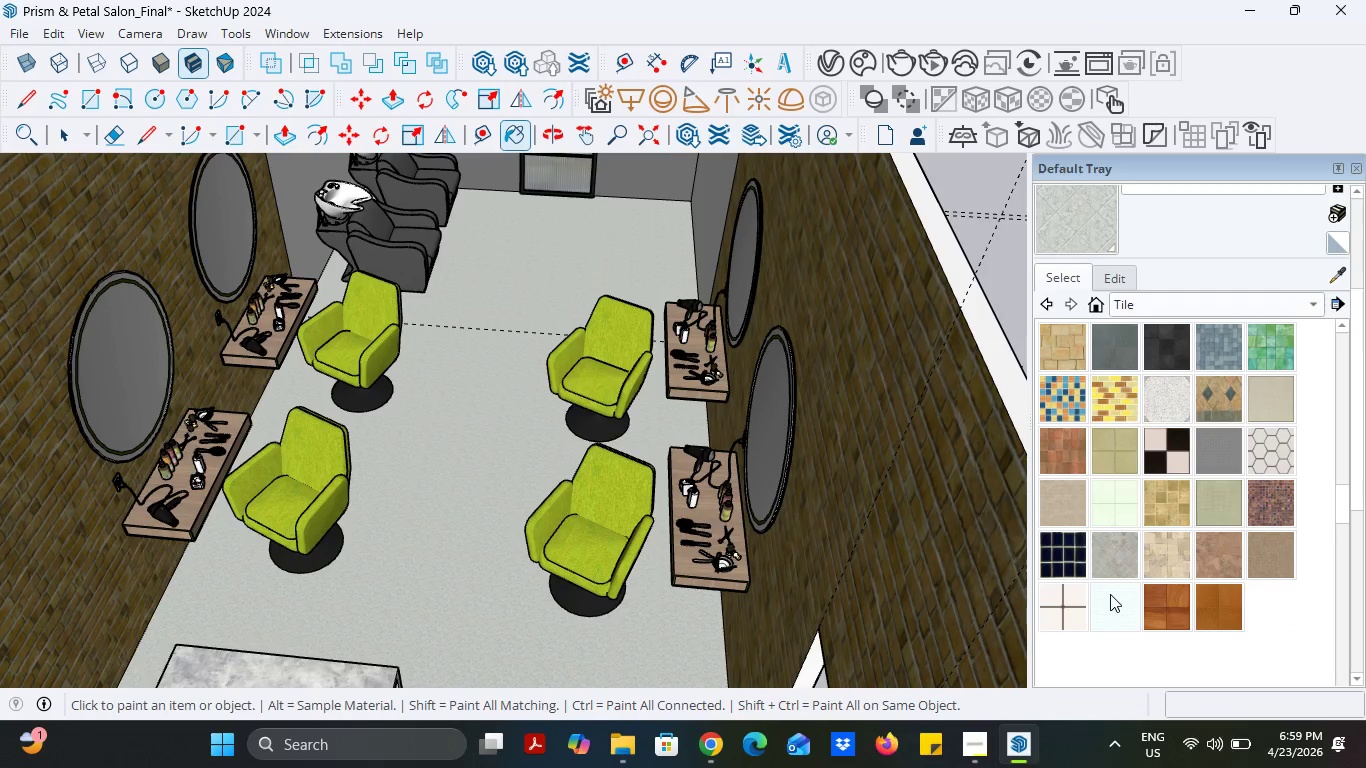 
left_click([1109, 595])
 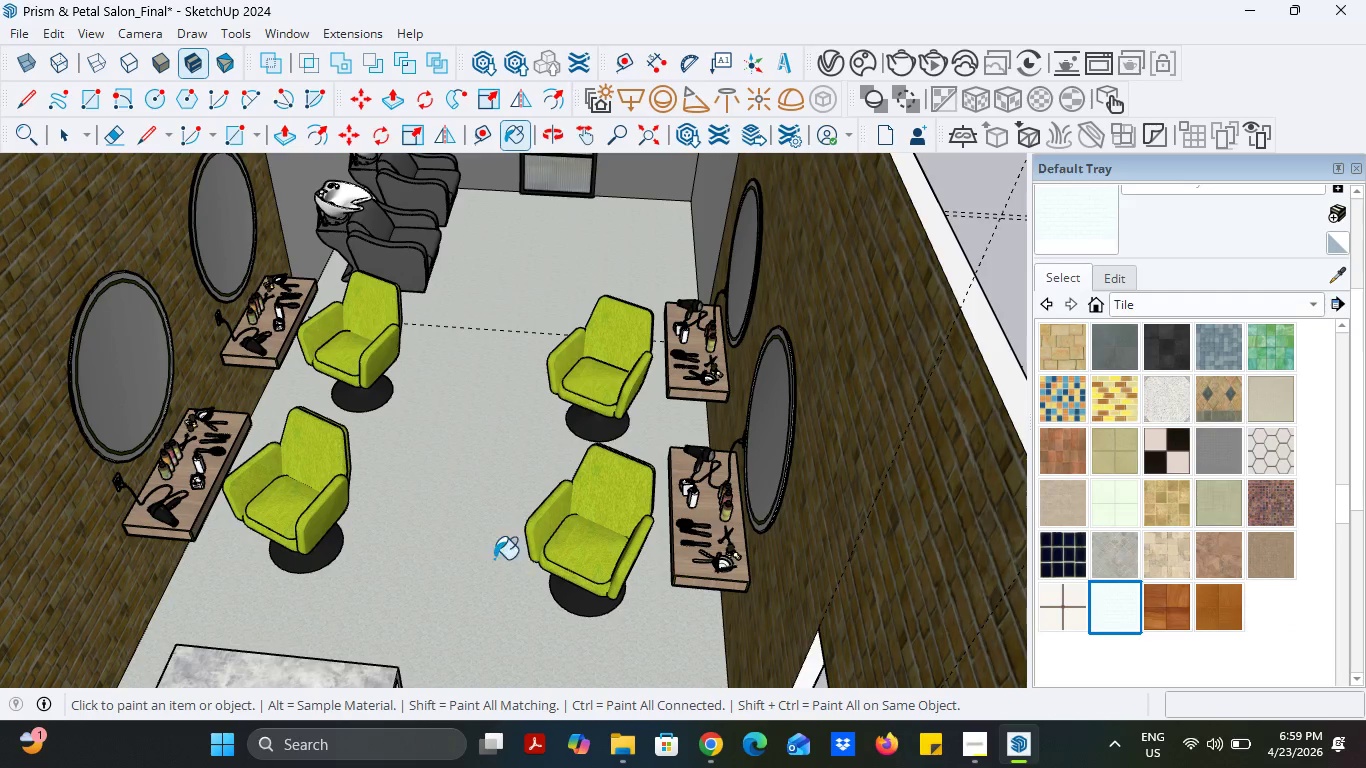 
left_click([462, 557])
 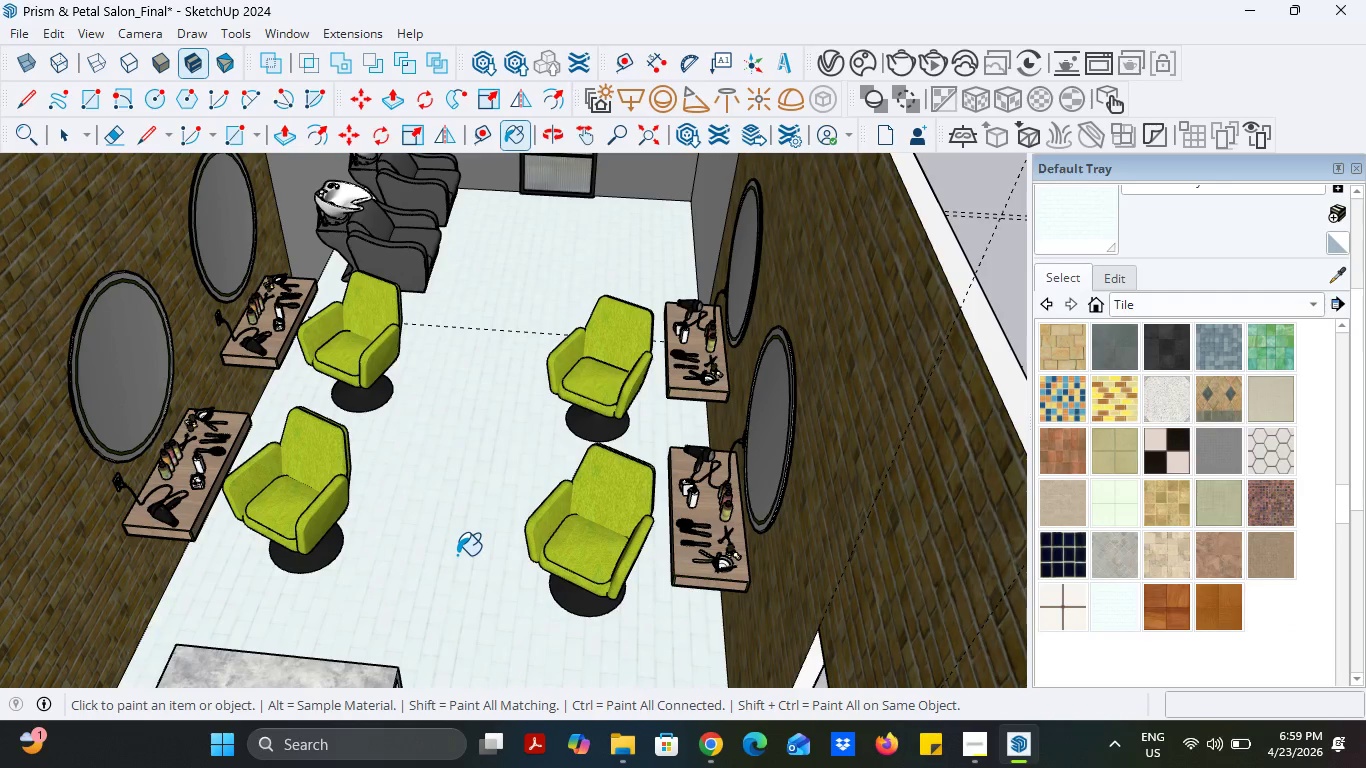 
scroll: coordinate [457, 555], scroll_direction: up, amount: 5.0
 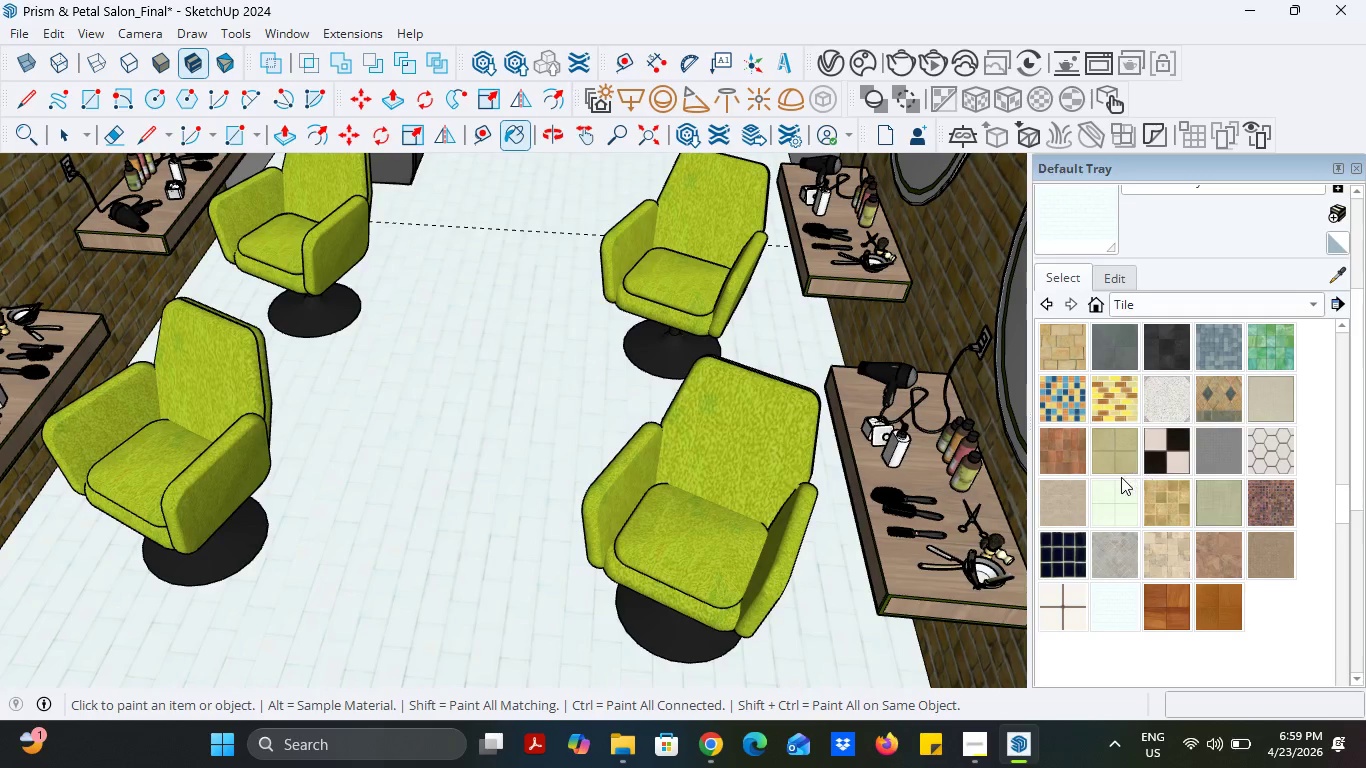 
left_click([1067, 494])
 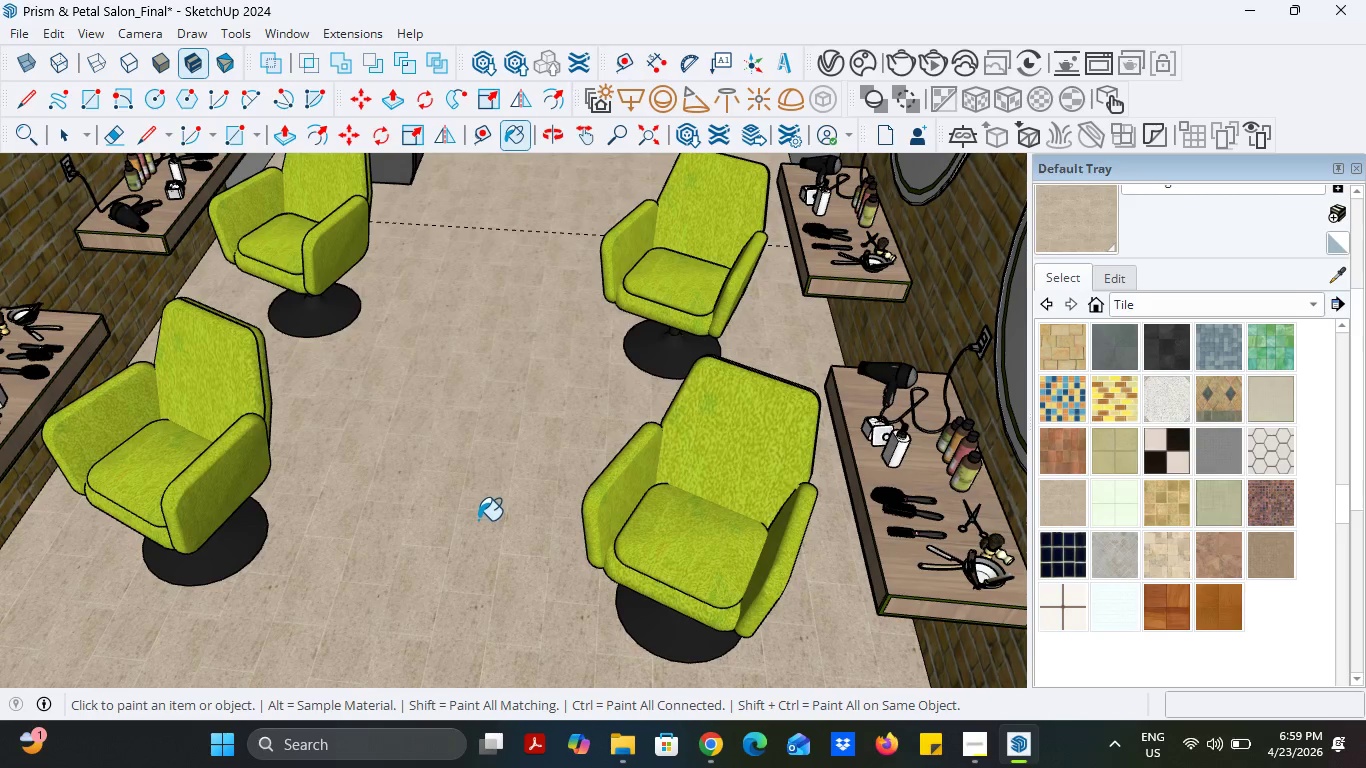 
scroll: coordinate [478, 520], scroll_direction: down, amount: 4.0
 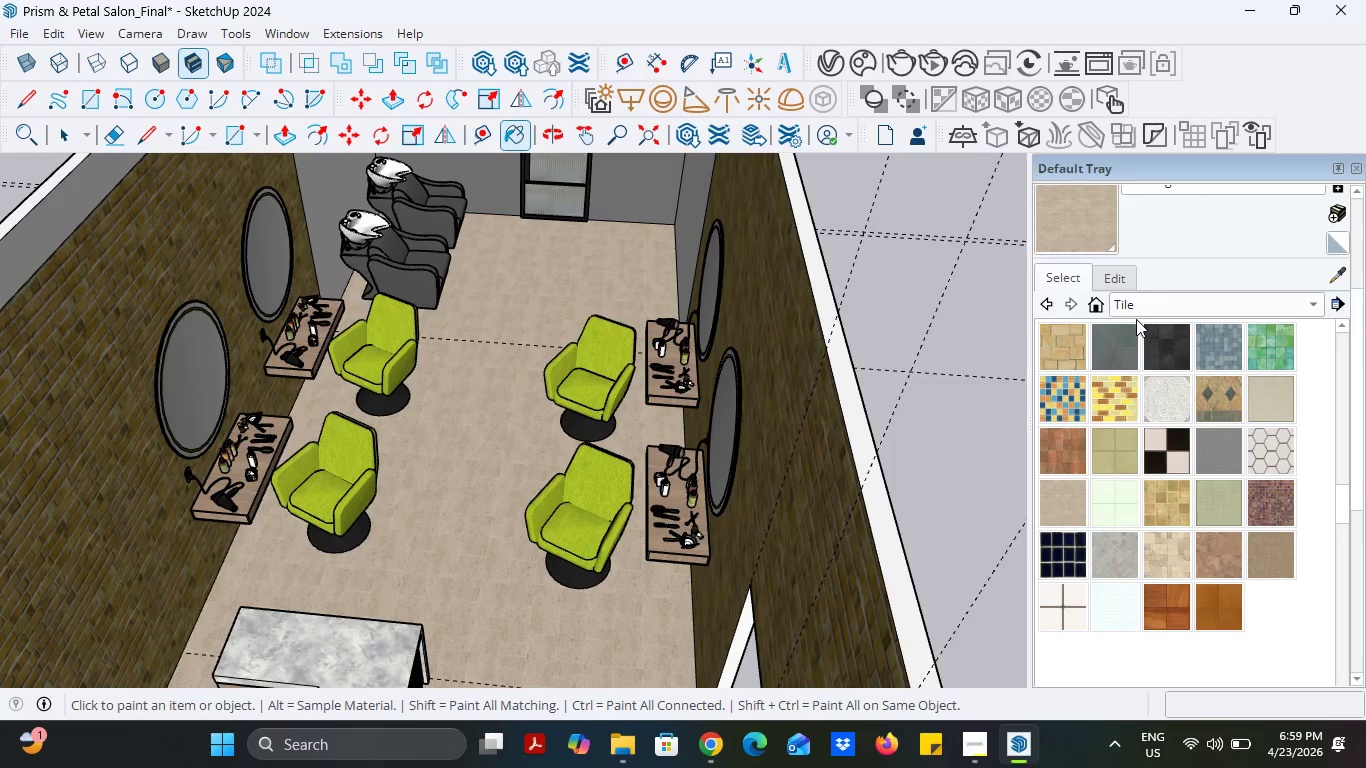 
left_click([1136, 319])
 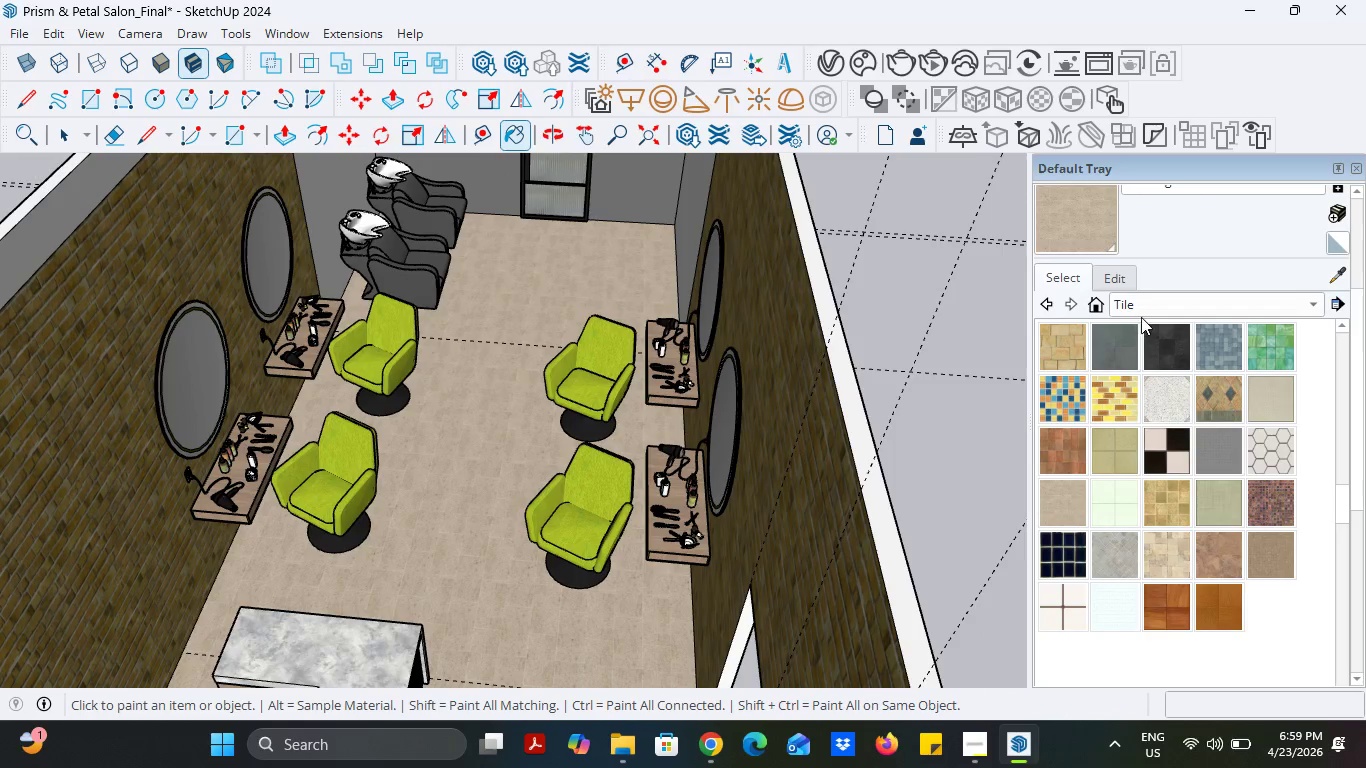 
left_click([1141, 317])
 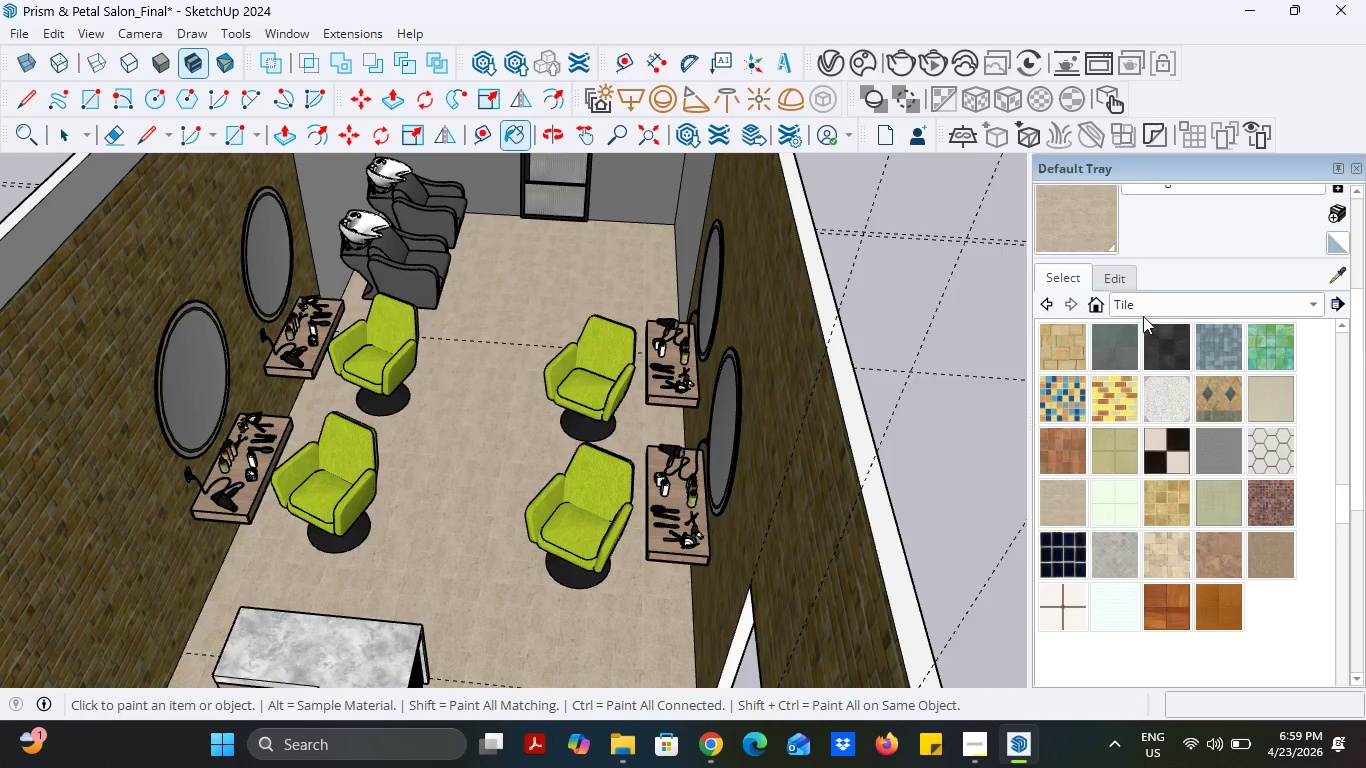 
left_click([1148, 314])
 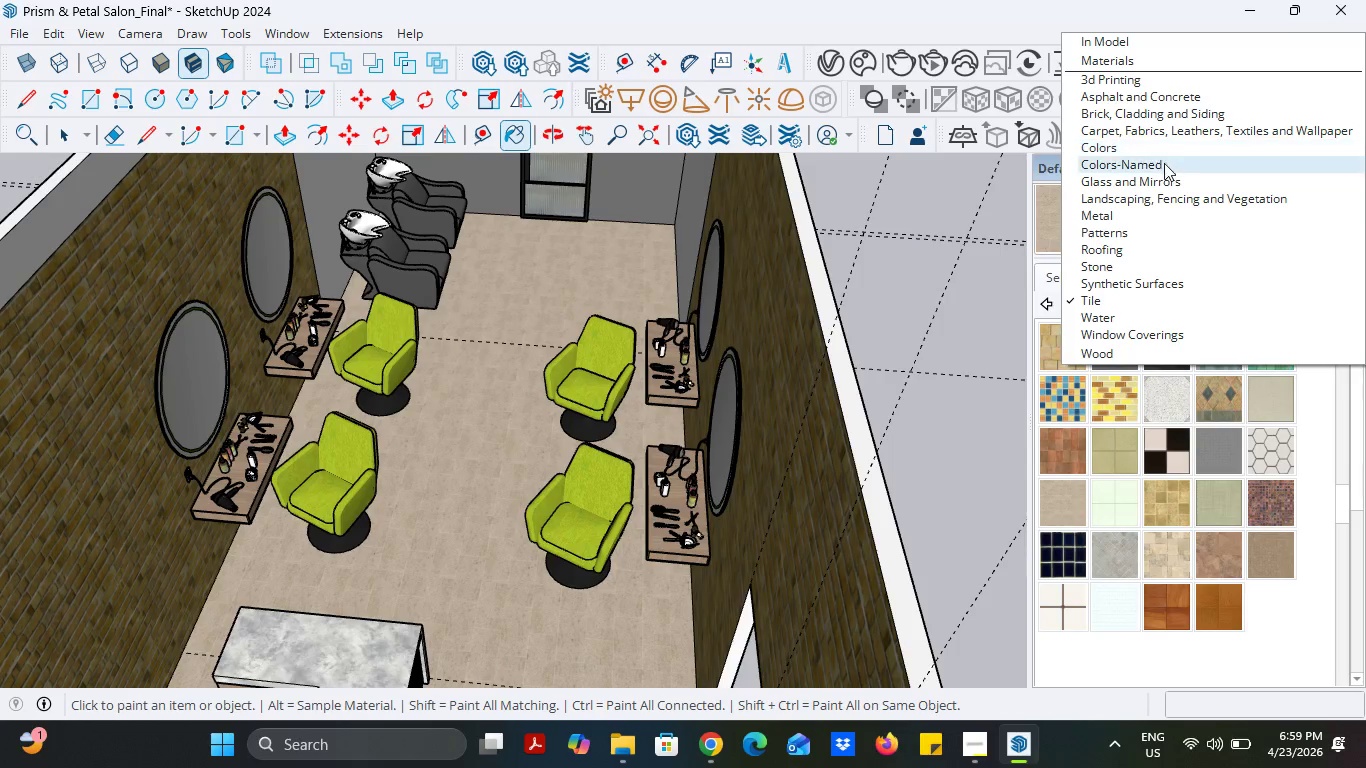 
wait(5.81)
 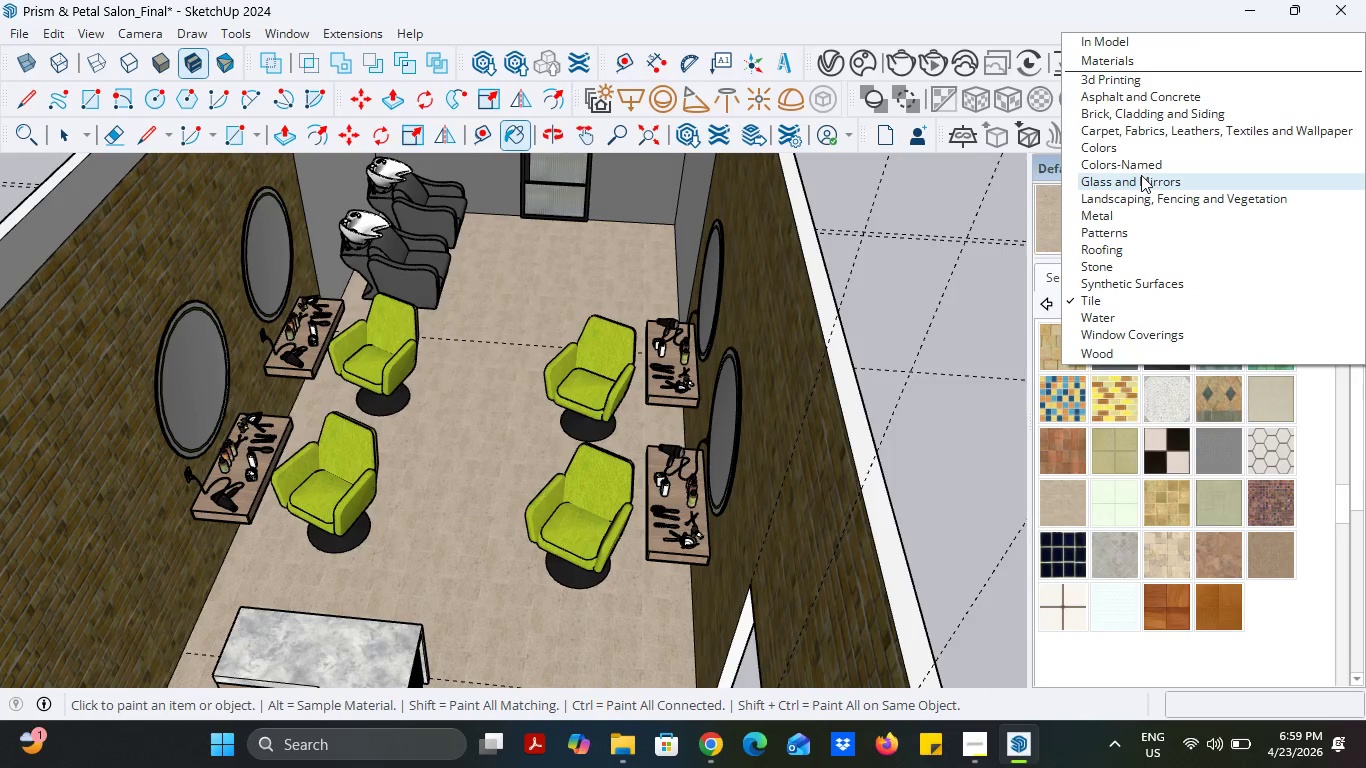 
left_click([1159, 100])
 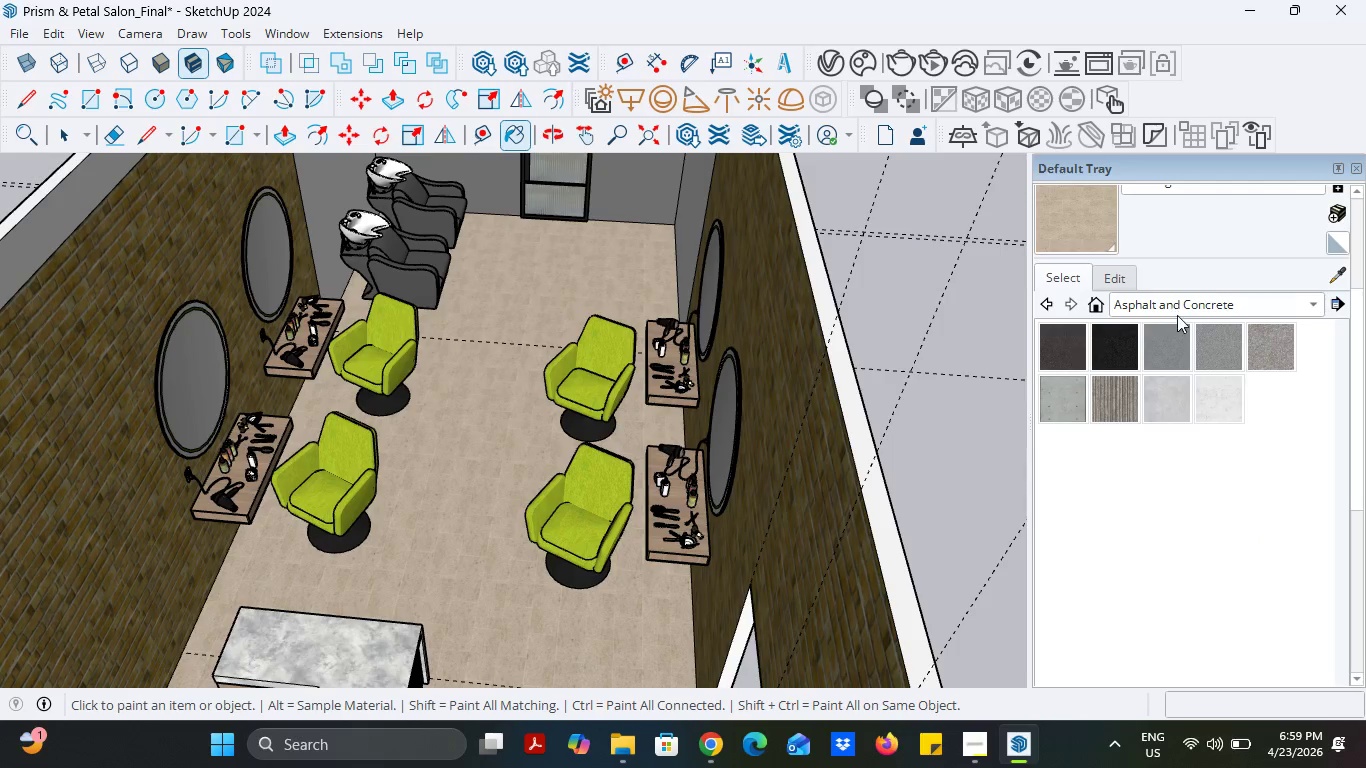 
left_click([1229, 353])
 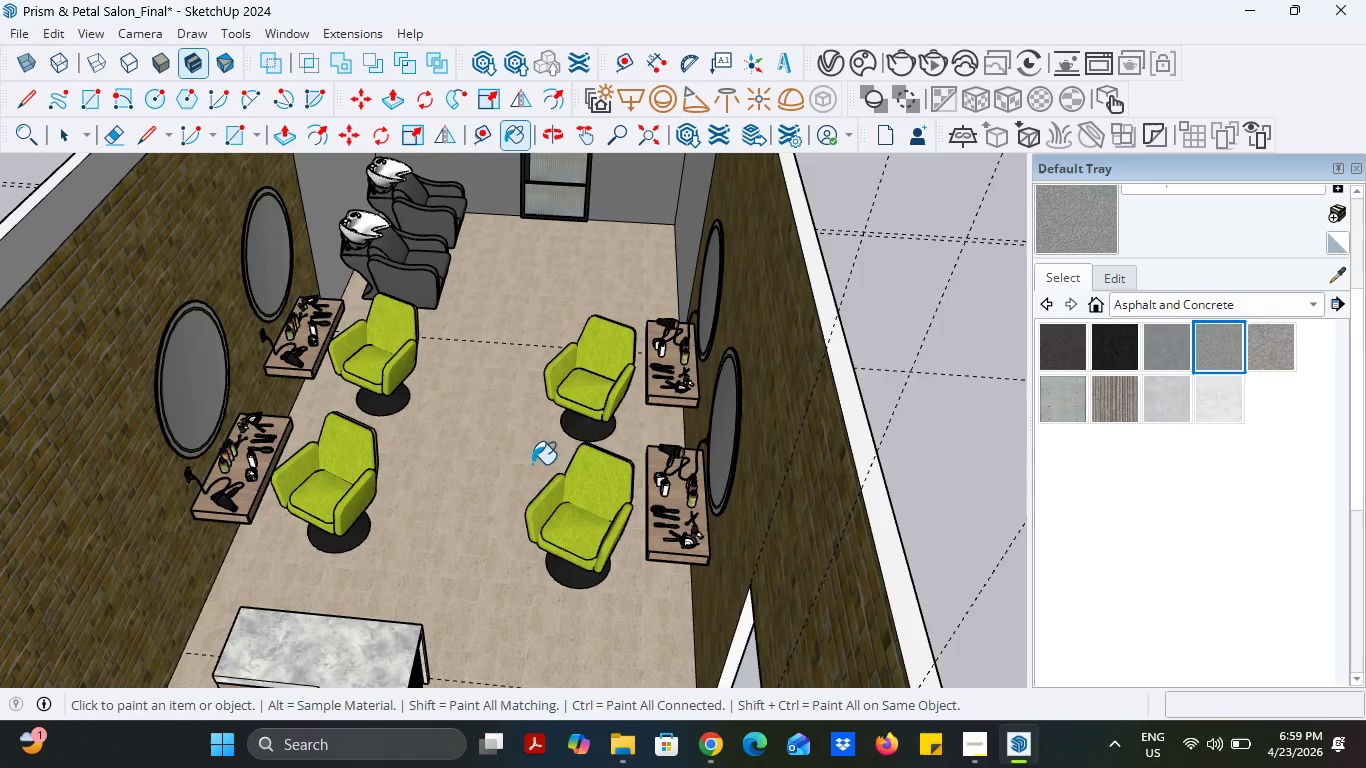 
left_click([498, 469])
 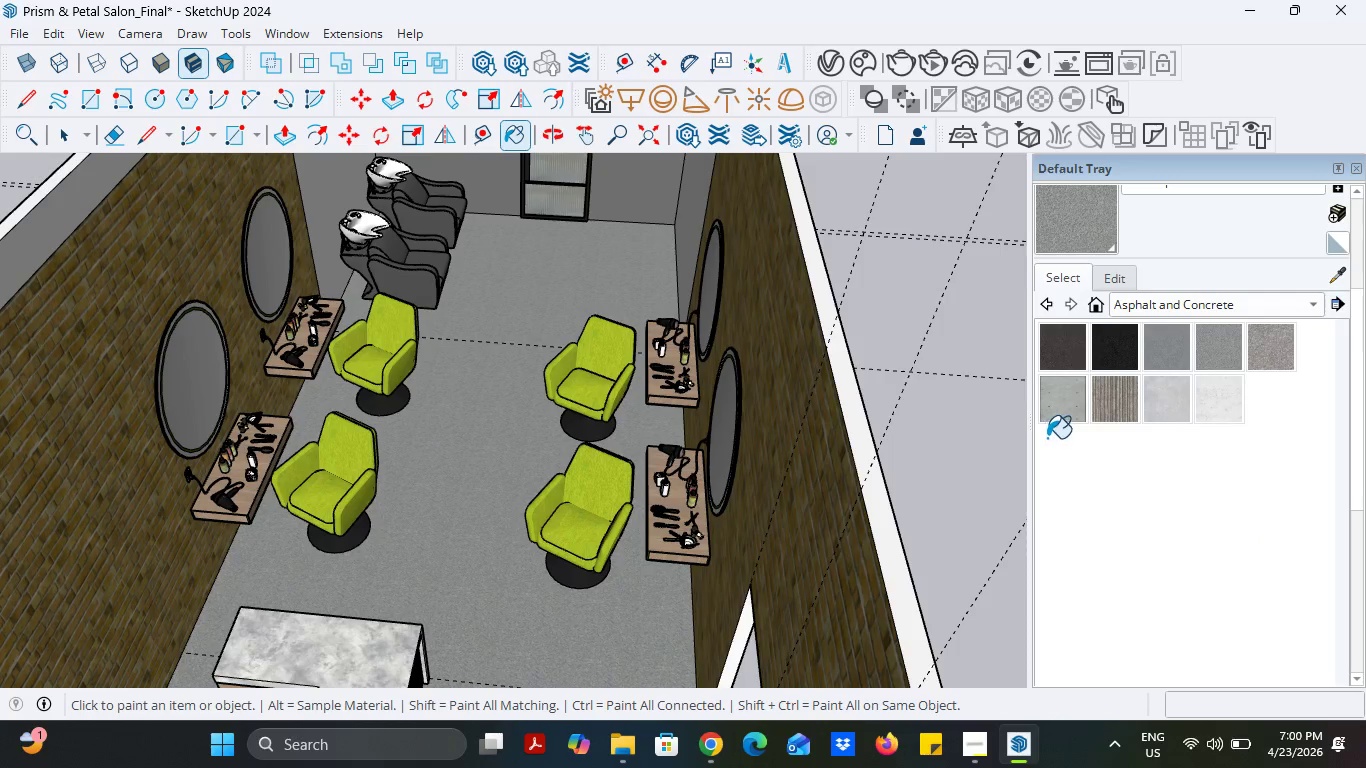 
double_click([1069, 405])
 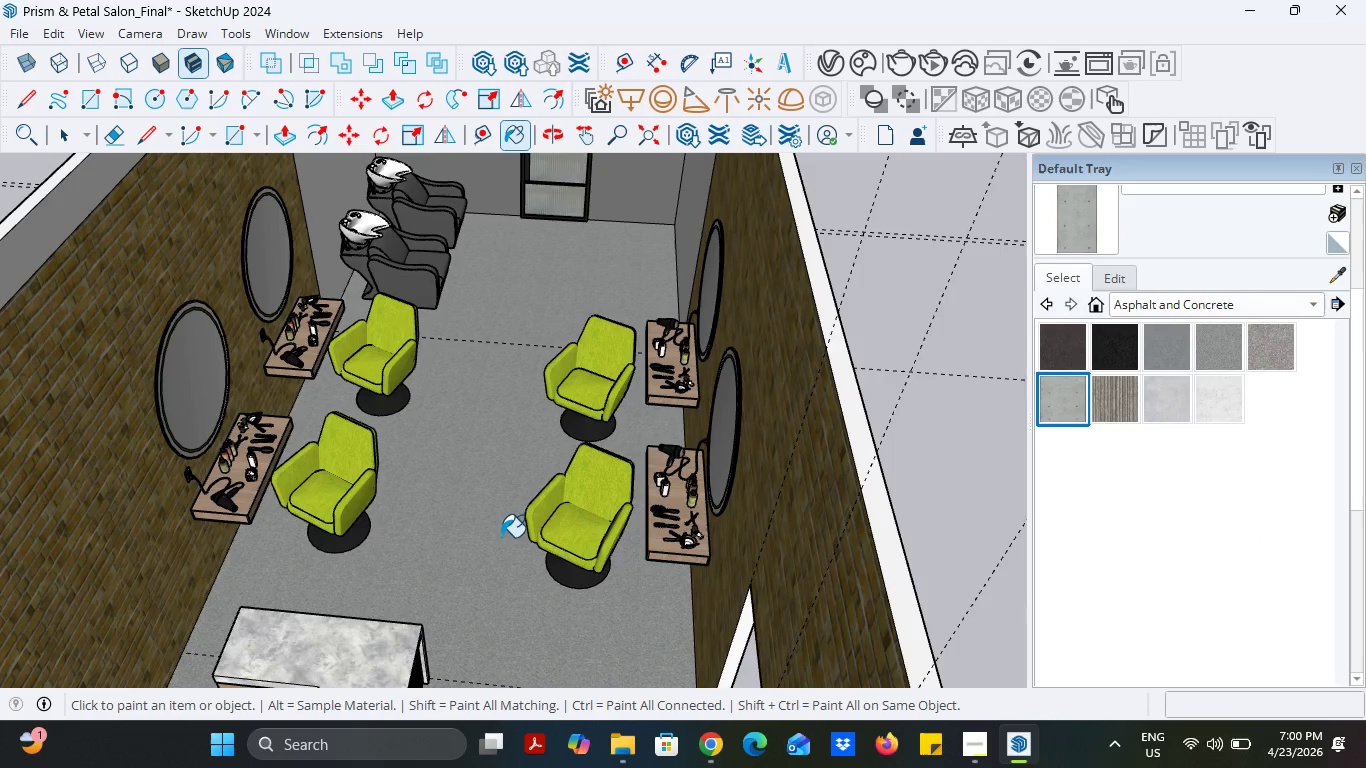 
left_click([472, 543])
 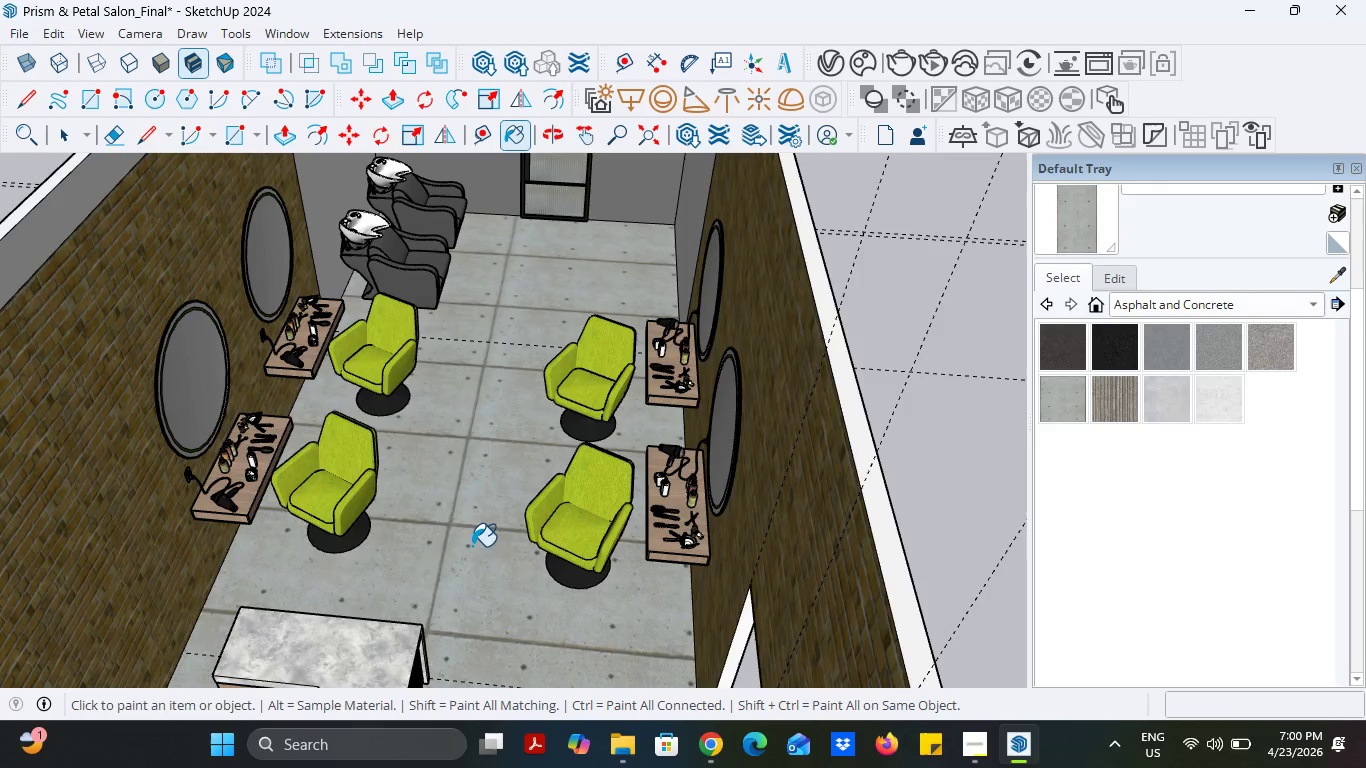 
scroll: coordinate [499, 563], scroll_direction: down, amount: 4.0
 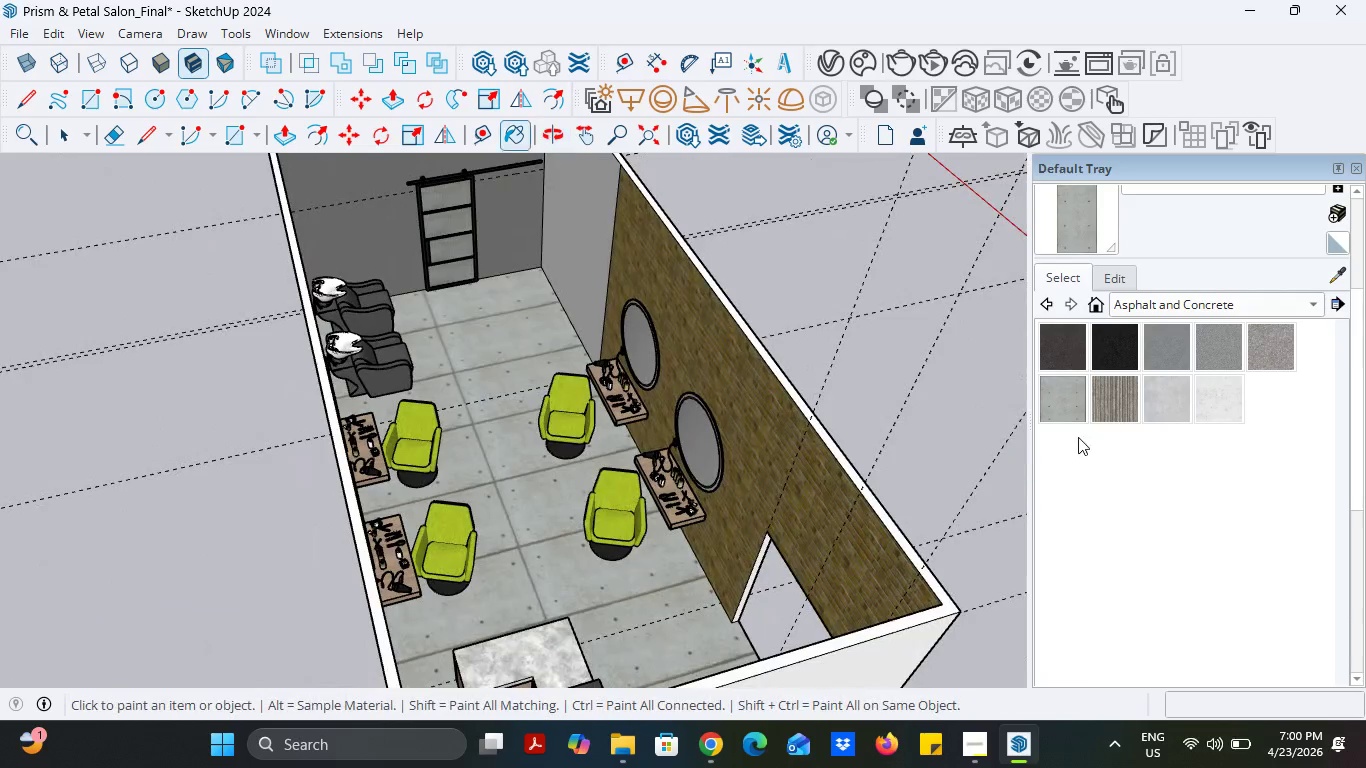 
left_click([1253, 353])
 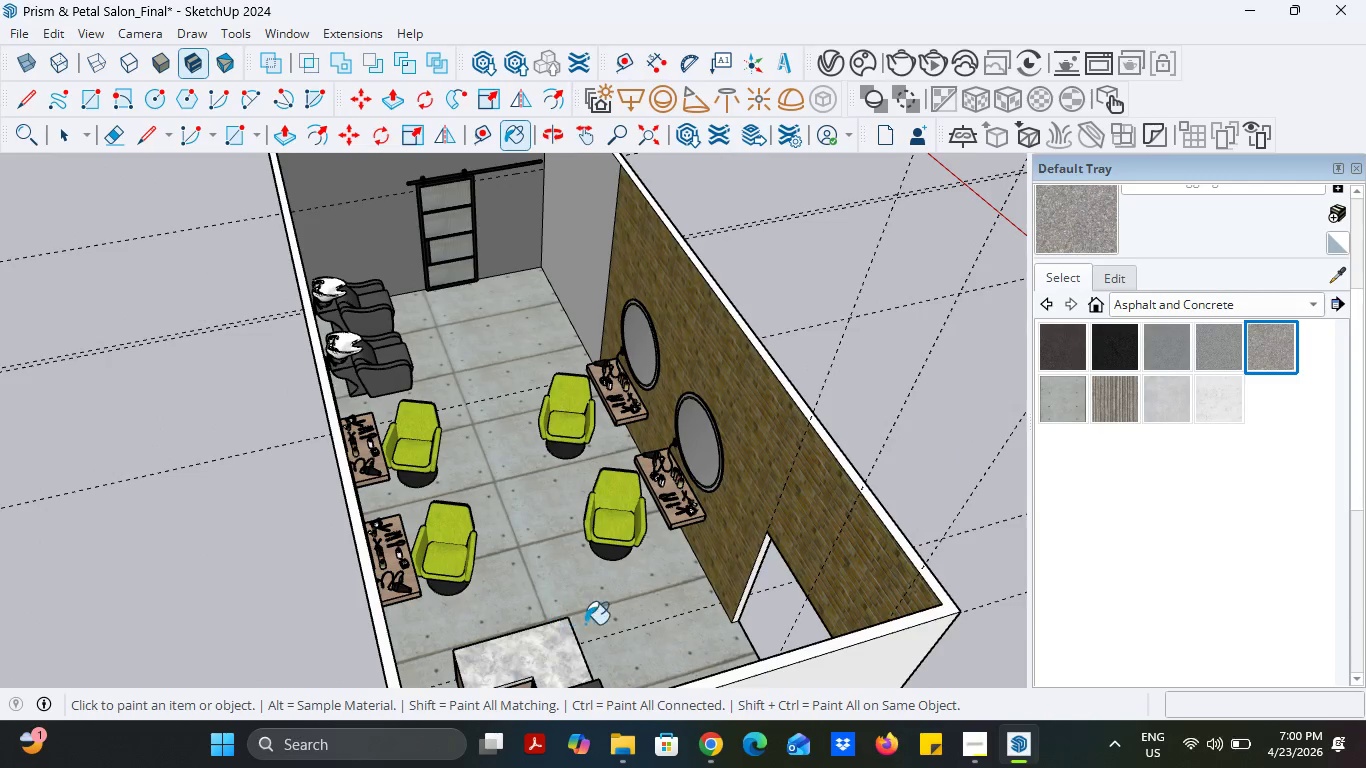 
left_click([591, 617])
 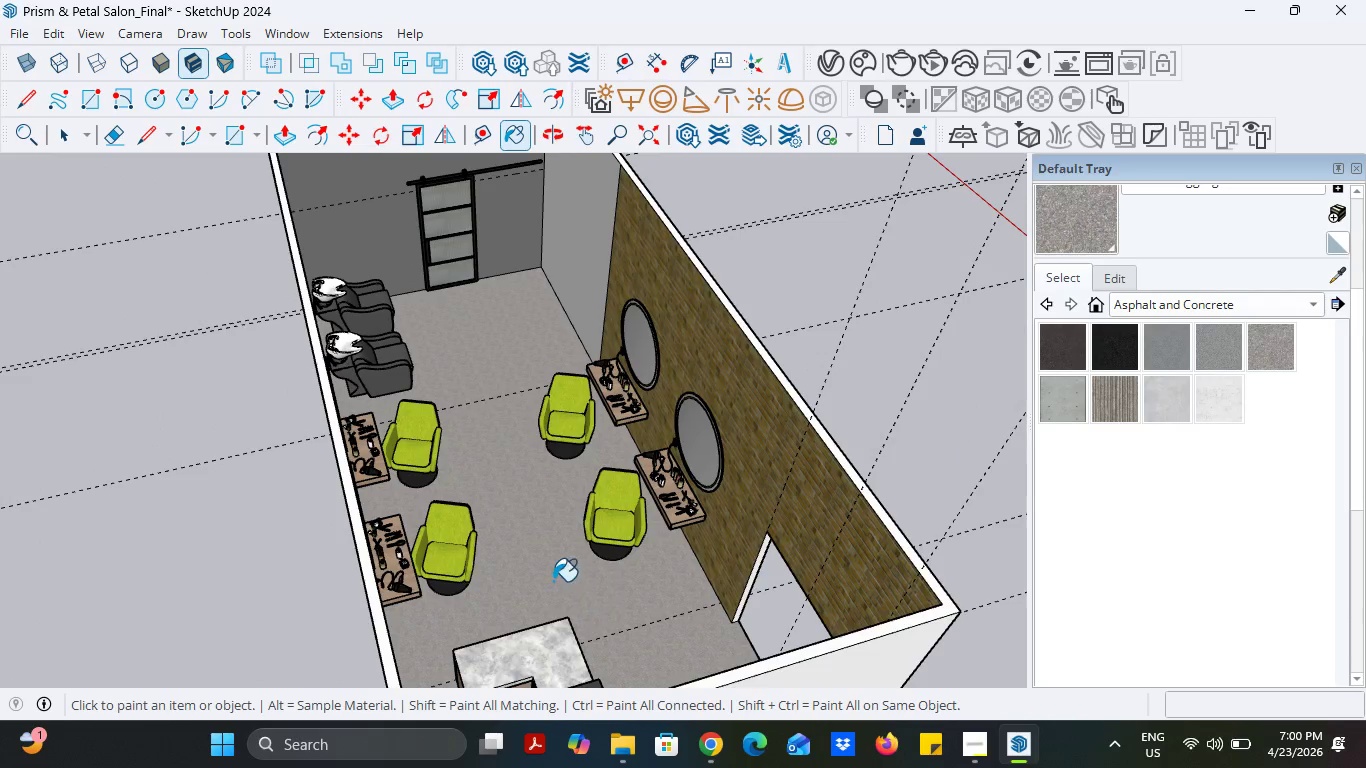 
scroll: coordinate [553, 581], scroll_direction: up, amount: 6.0
 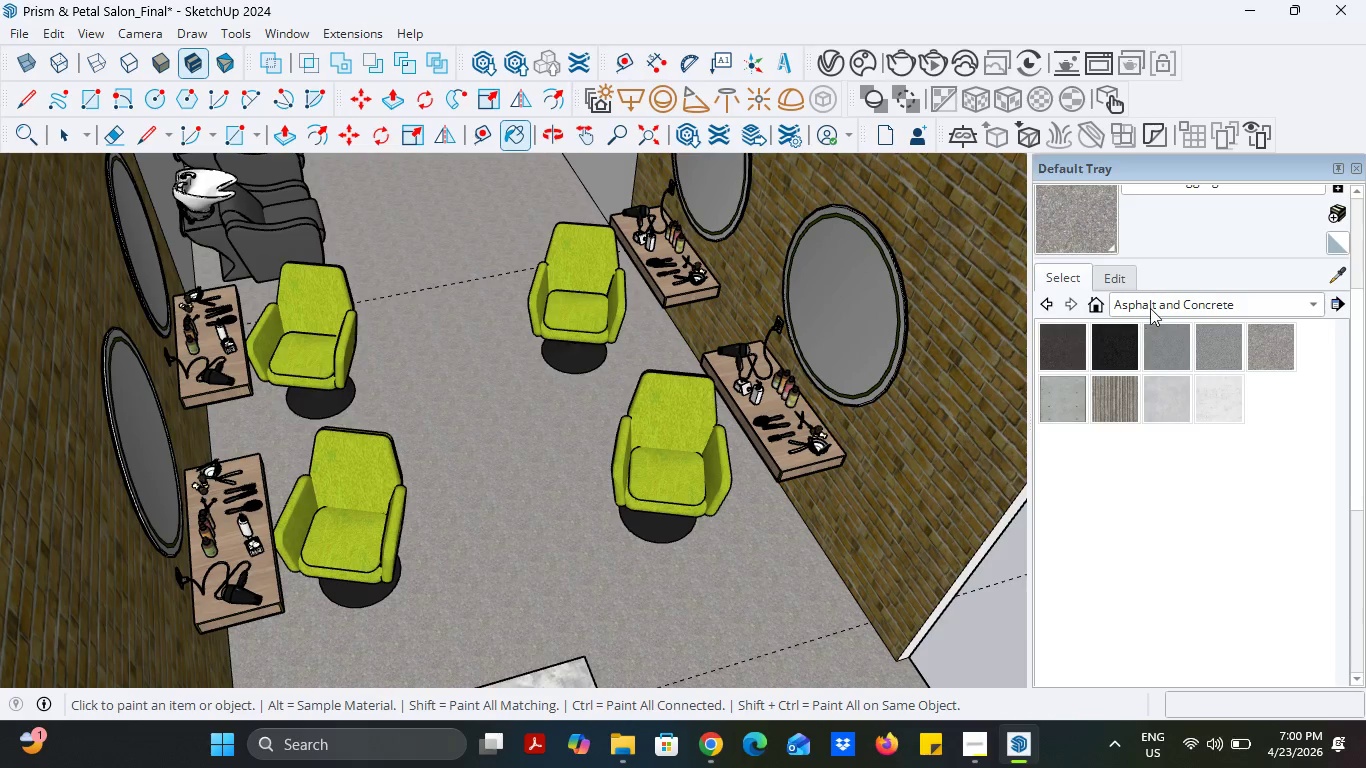 
left_click([1155, 306])
 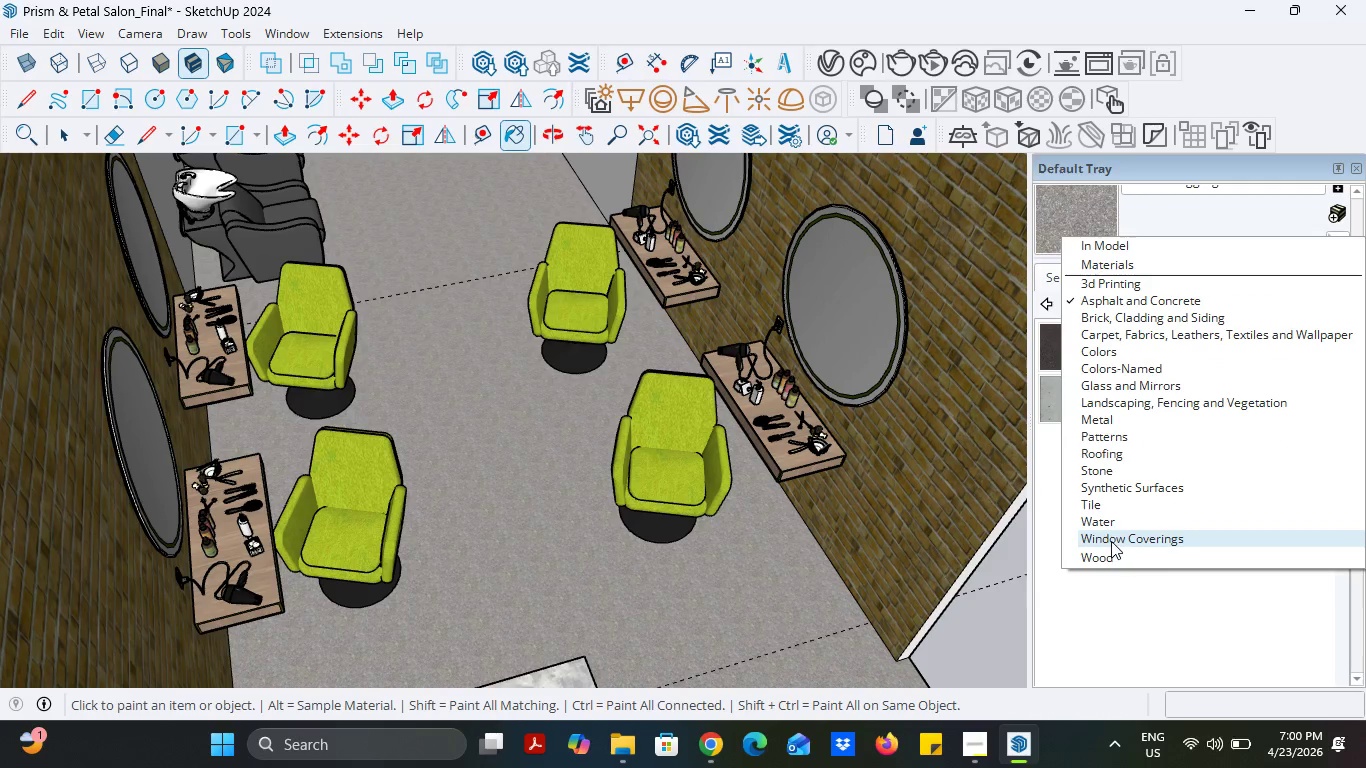 
left_click([1116, 507])
 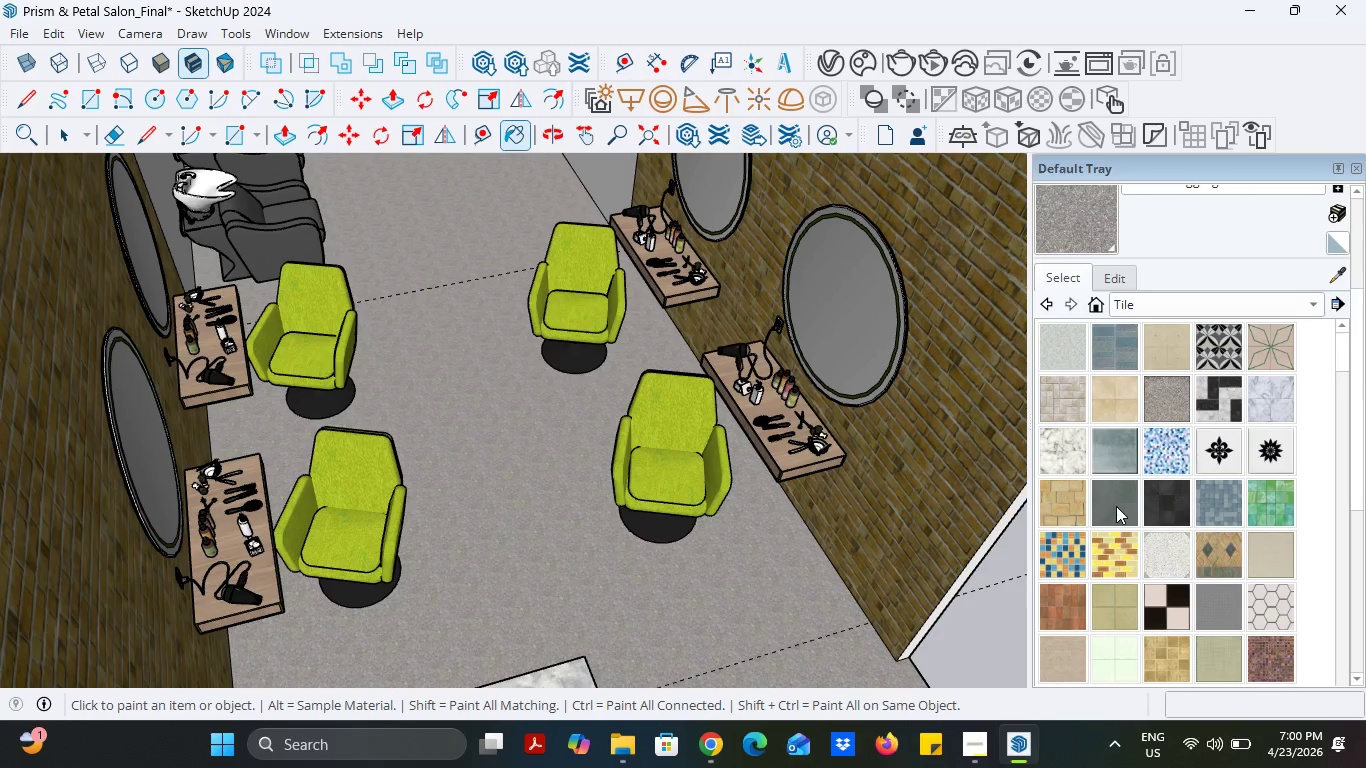 
scroll: coordinate [1066, 509], scroll_direction: down, amount: 5.0
 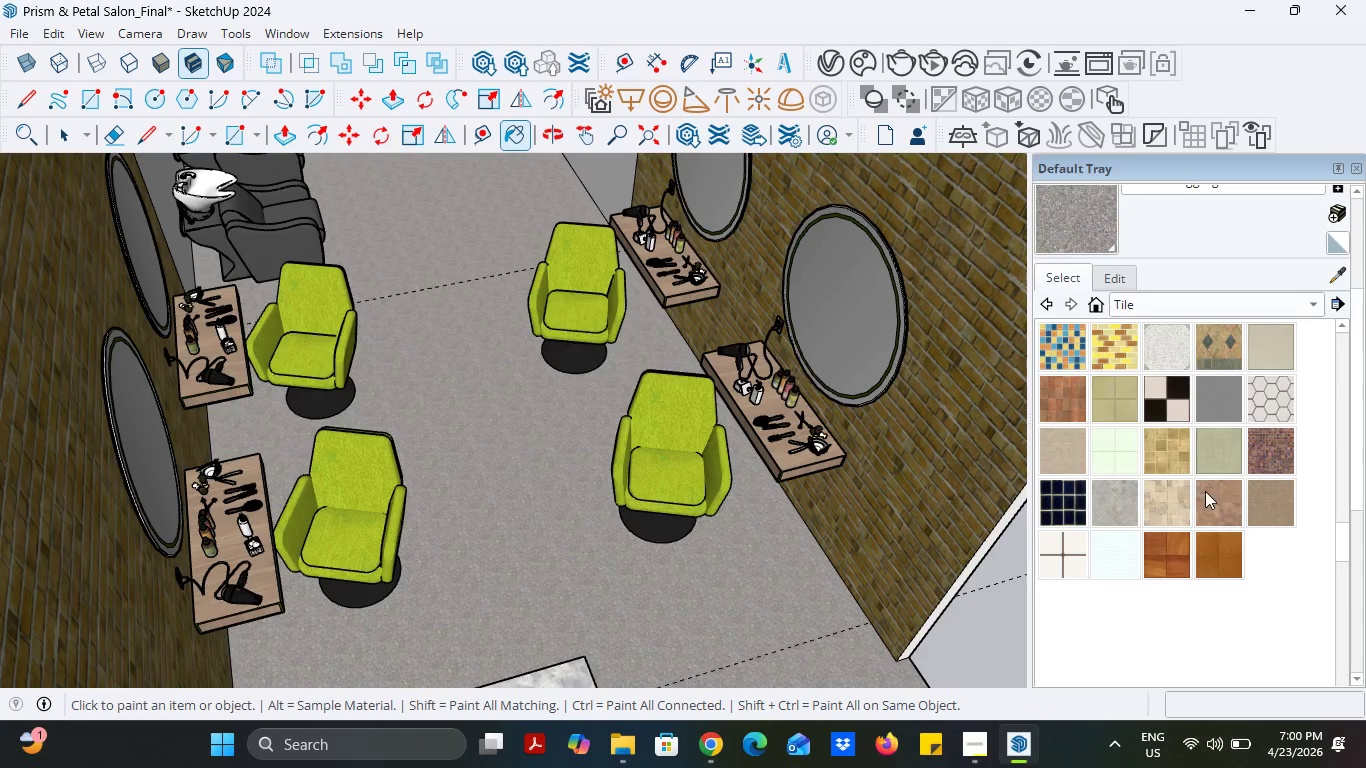 
left_click([1214, 491])
 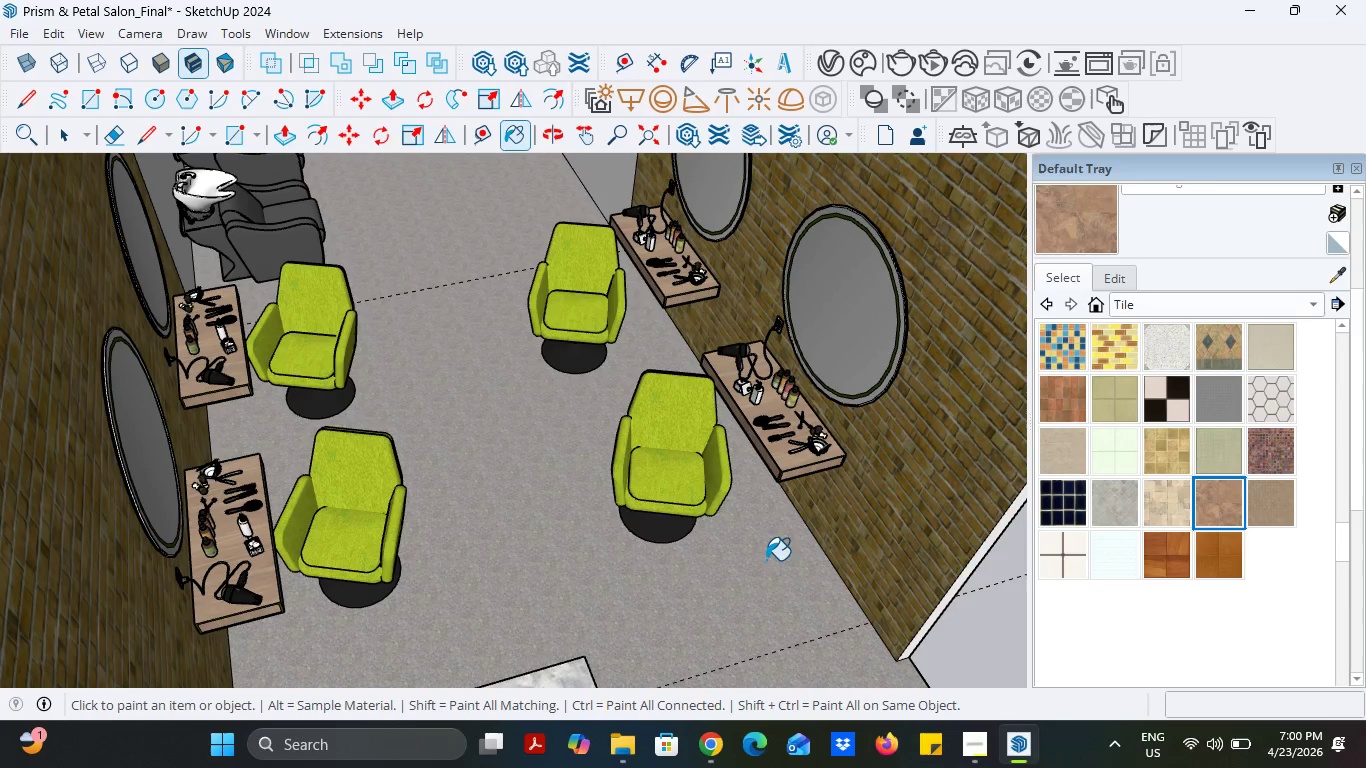 
left_click([687, 575])
 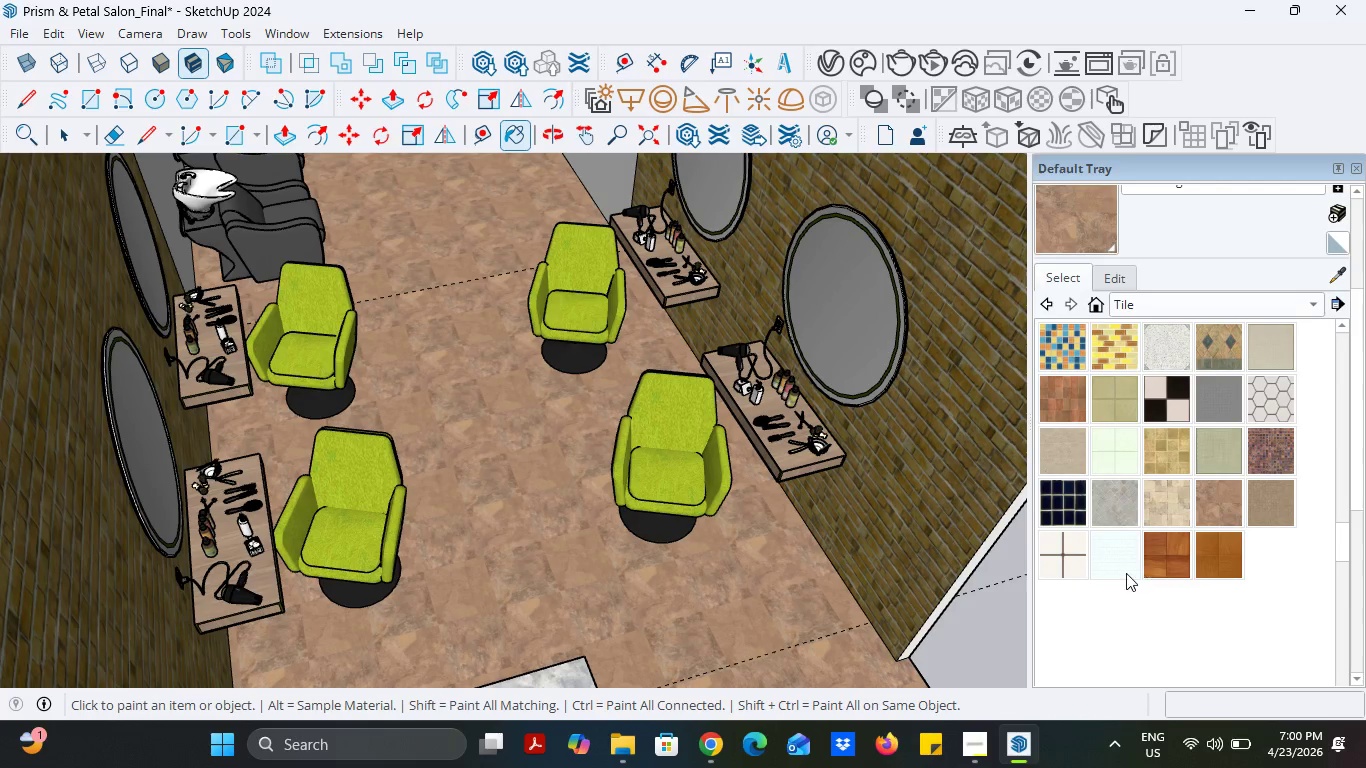 
double_click([622, 593])
 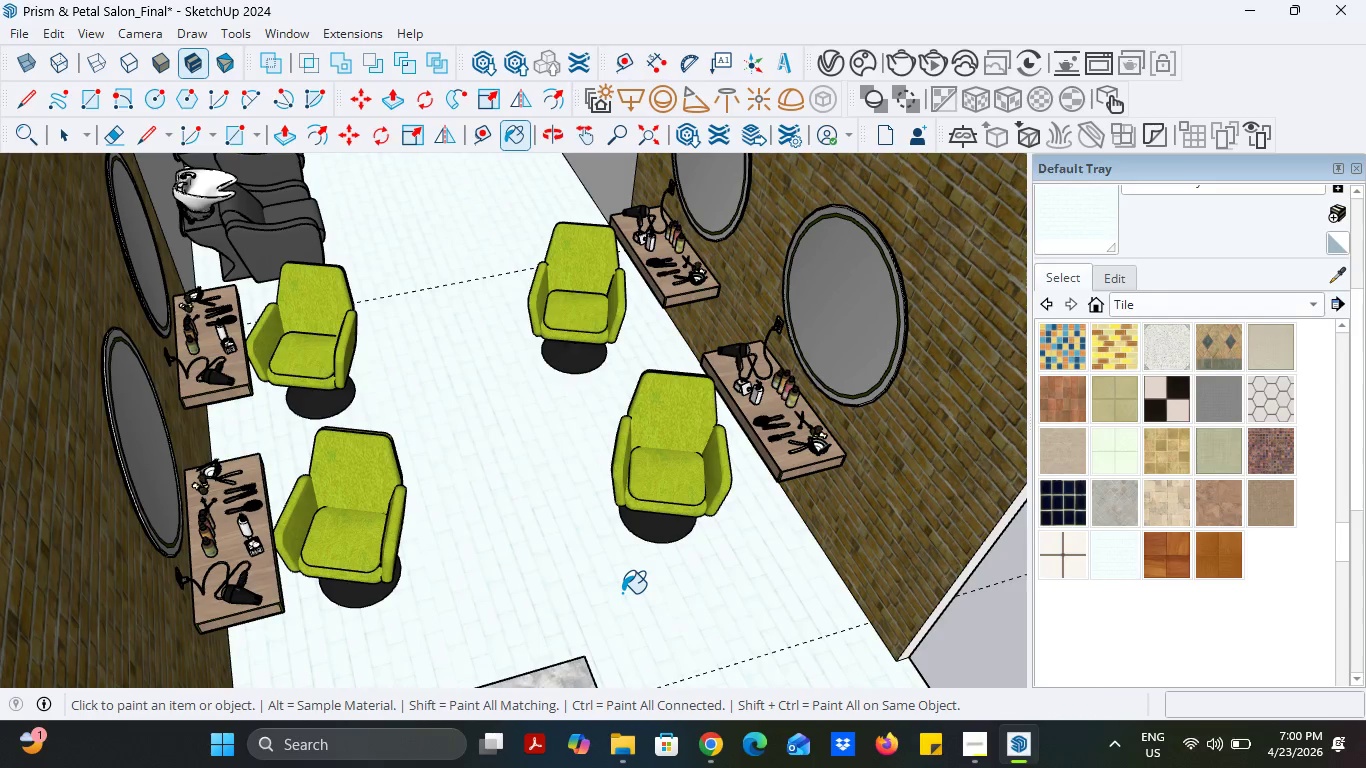 
scroll: coordinate [622, 593], scroll_direction: up, amount: 8.0
 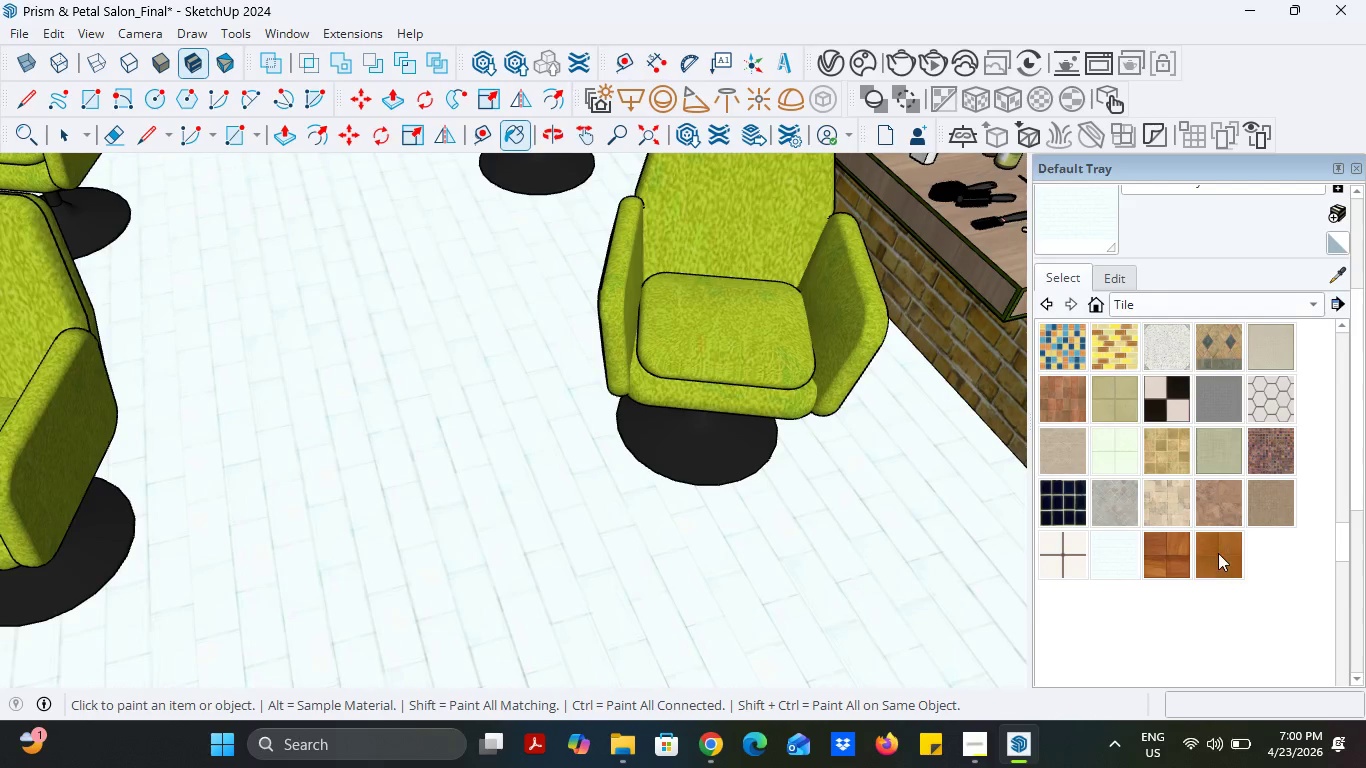 
left_click([1218, 552])
 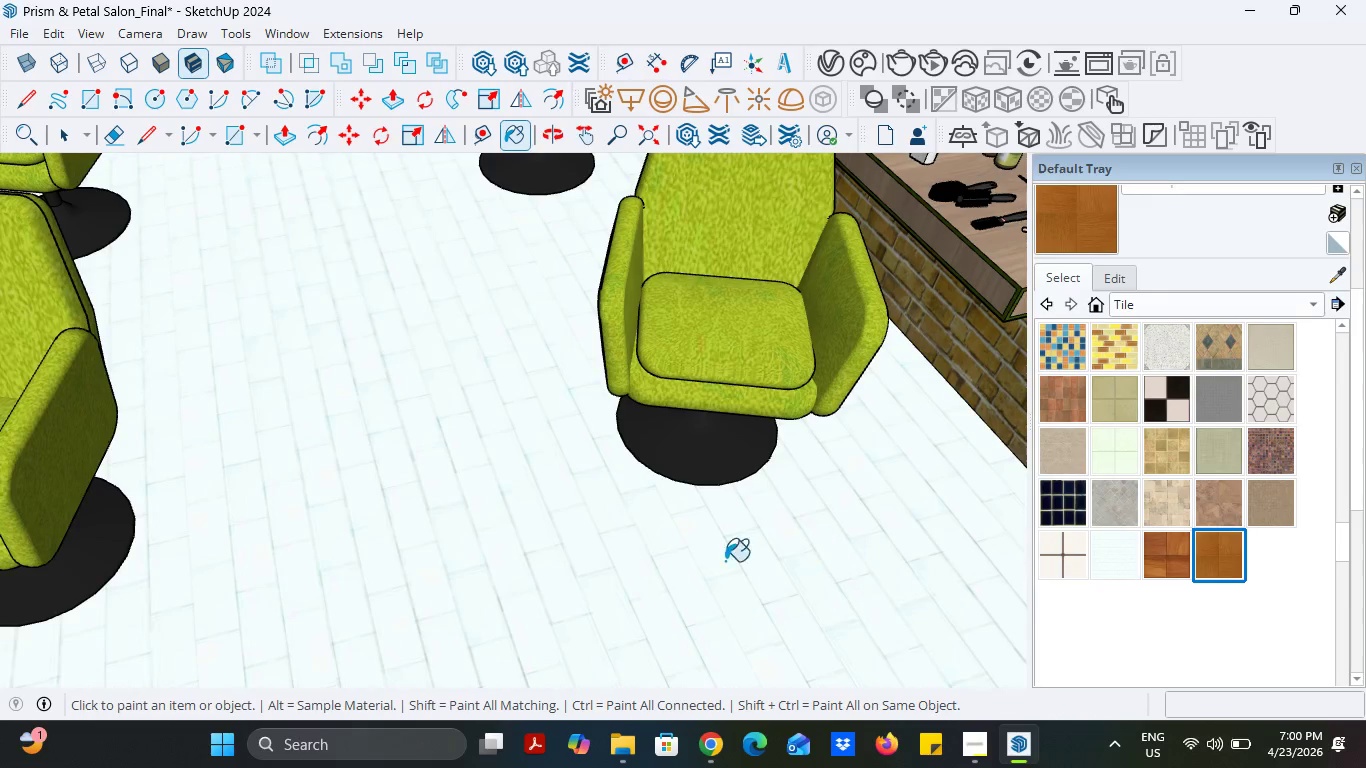 
left_click([683, 561])
 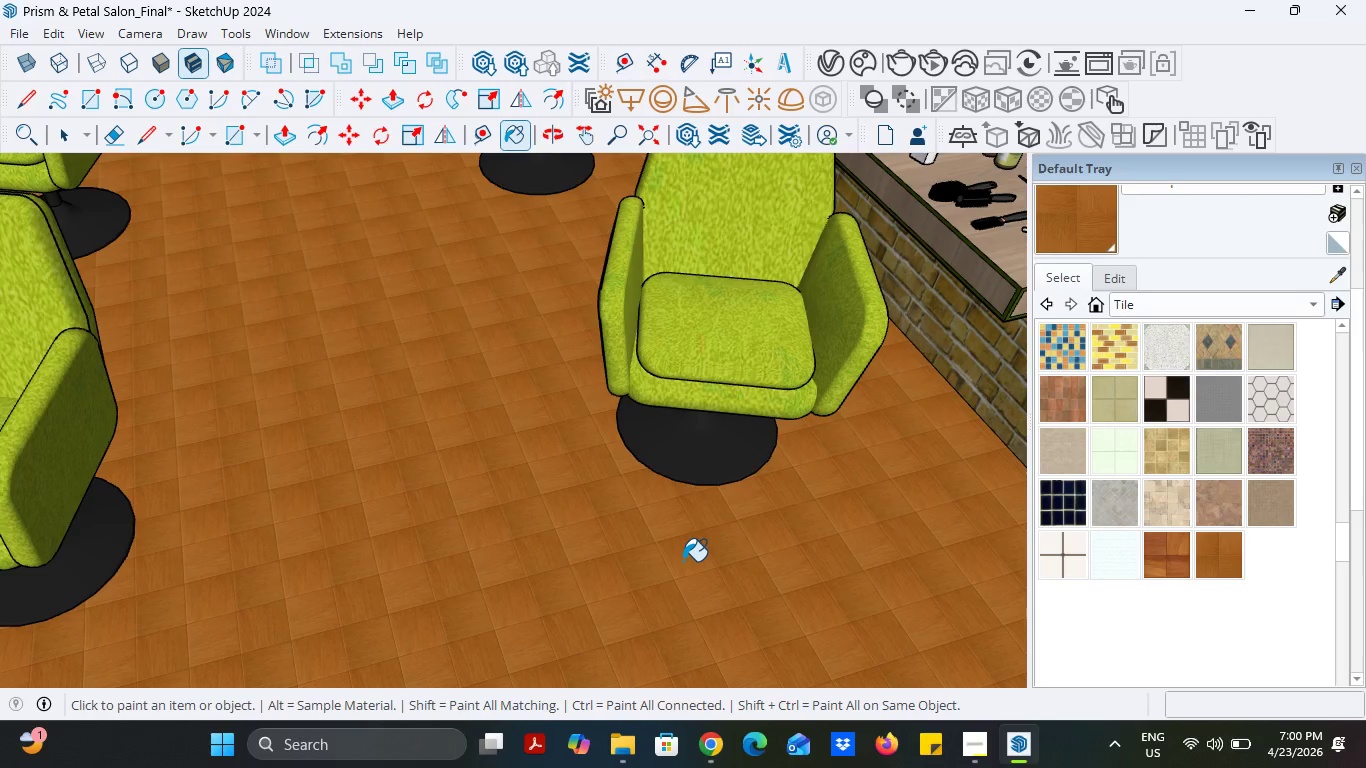 
scroll: coordinate [680, 563], scroll_direction: down, amount: 10.0
 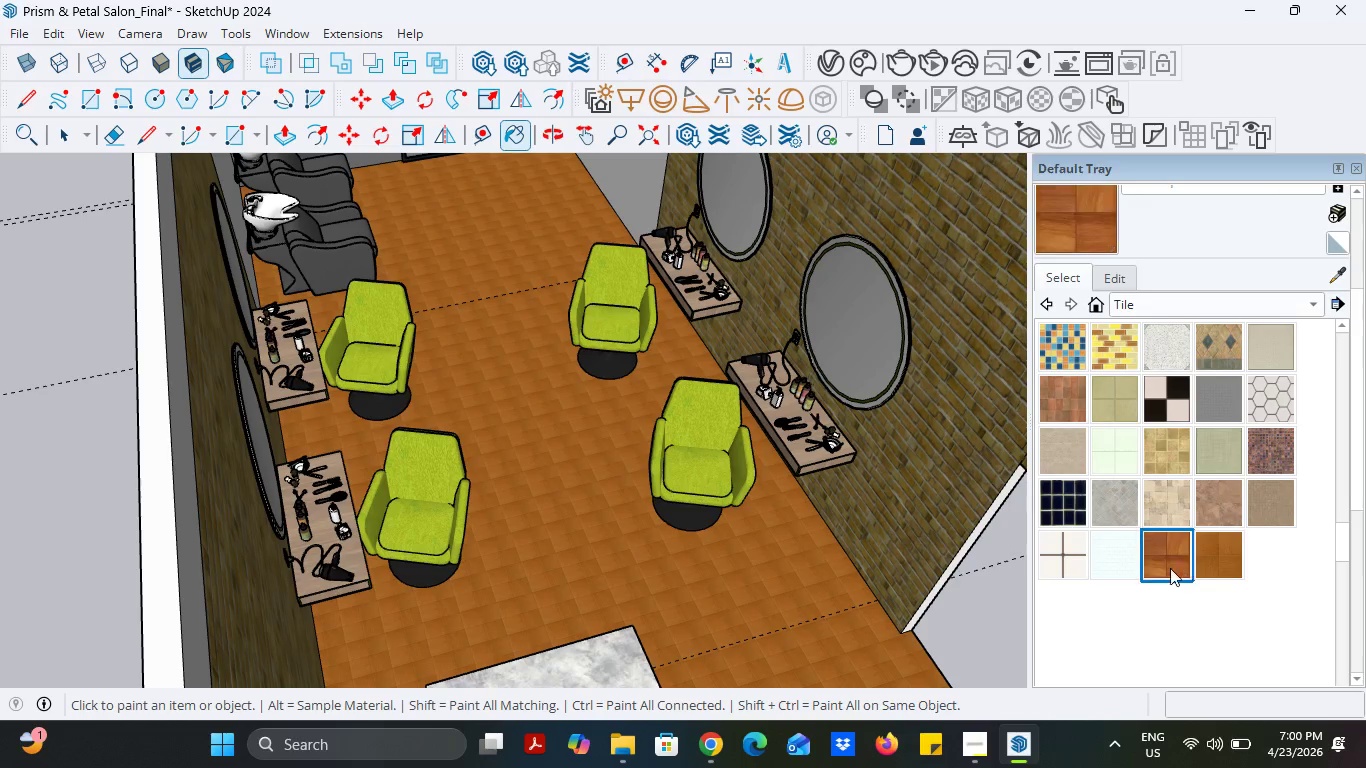 
double_click([776, 587])
 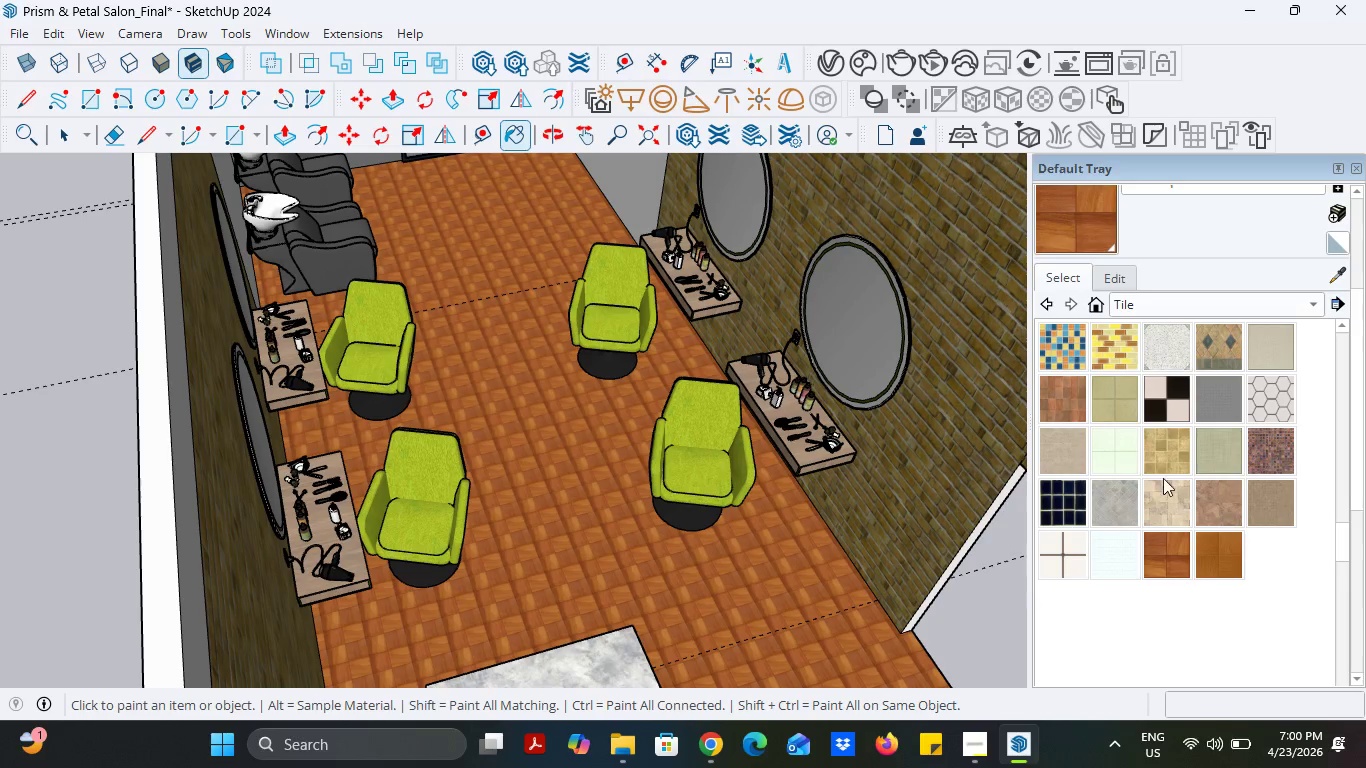 
left_click([1205, 448])
 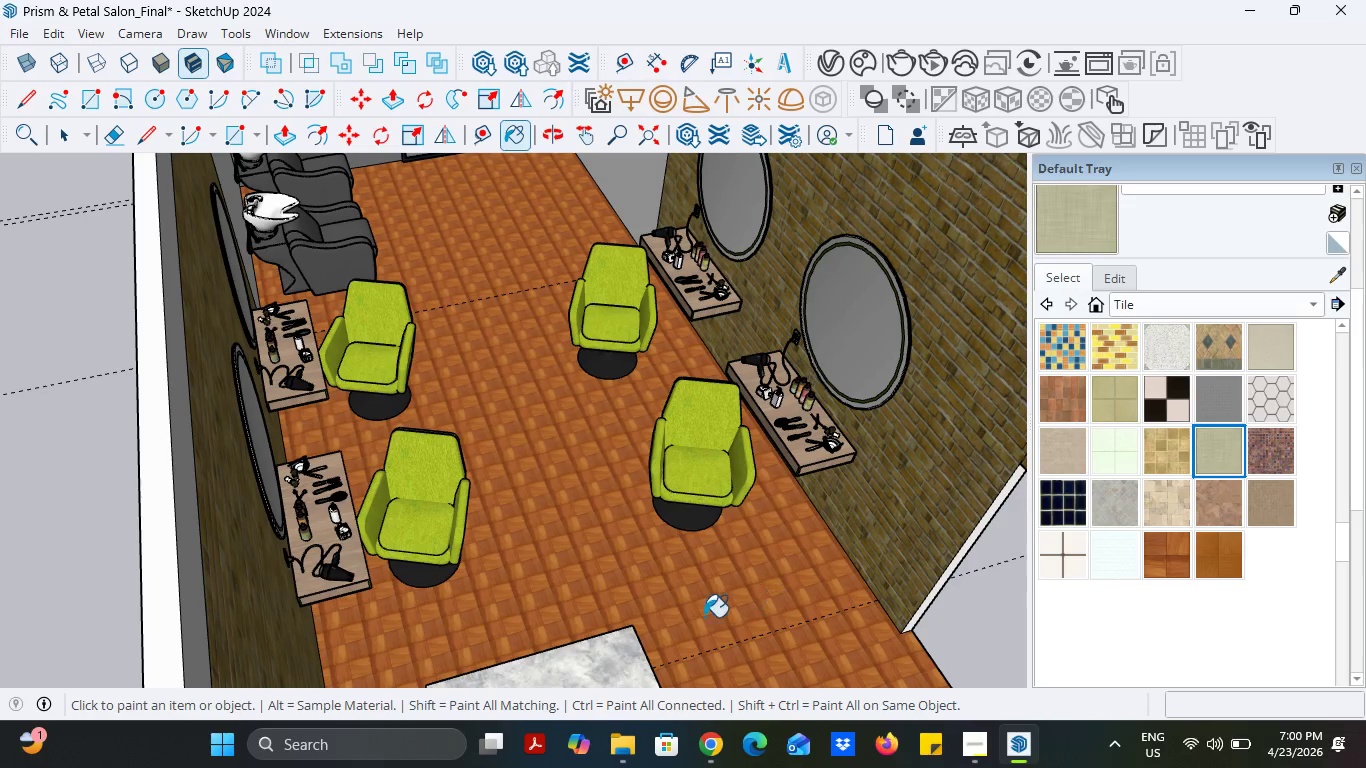 
left_click([700, 617])
 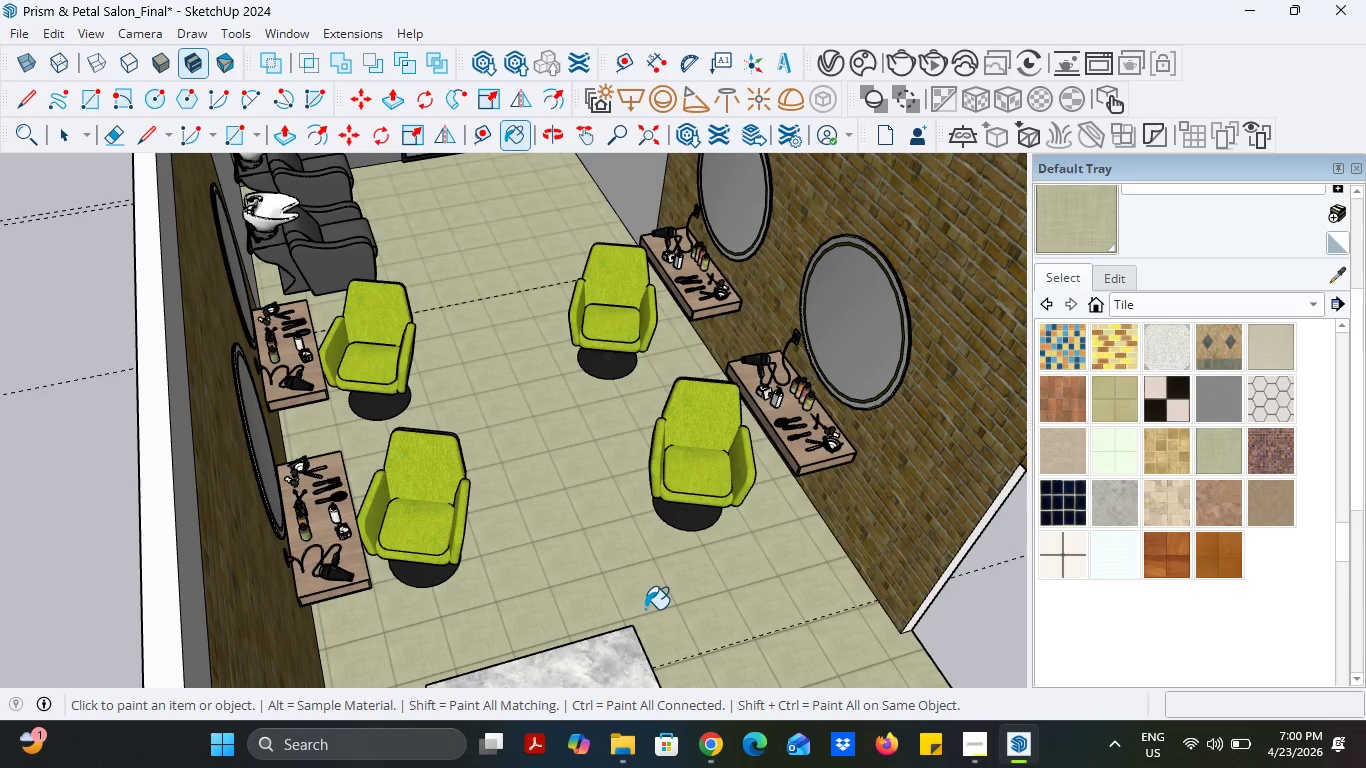 
scroll: coordinate [645, 609], scroll_direction: down, amount: 1.0
 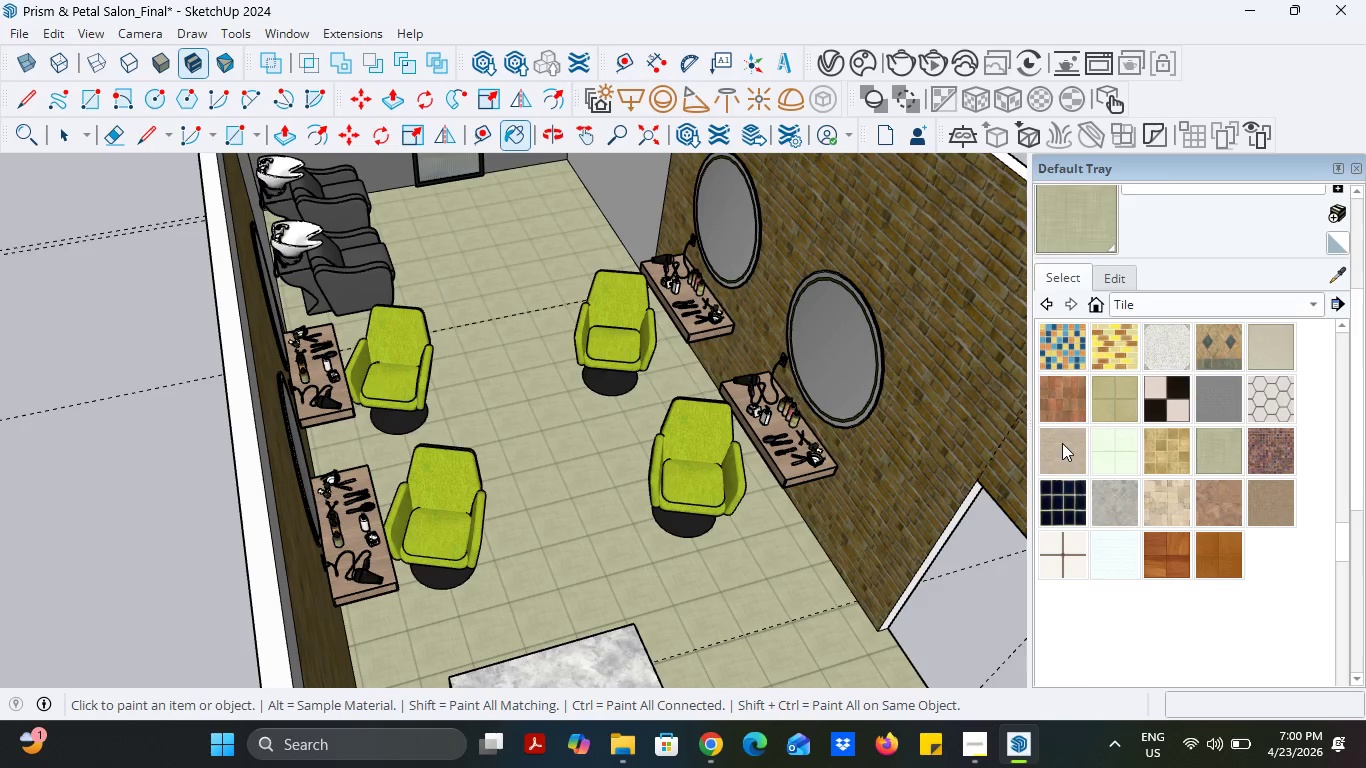 
double_click([752, 559])
 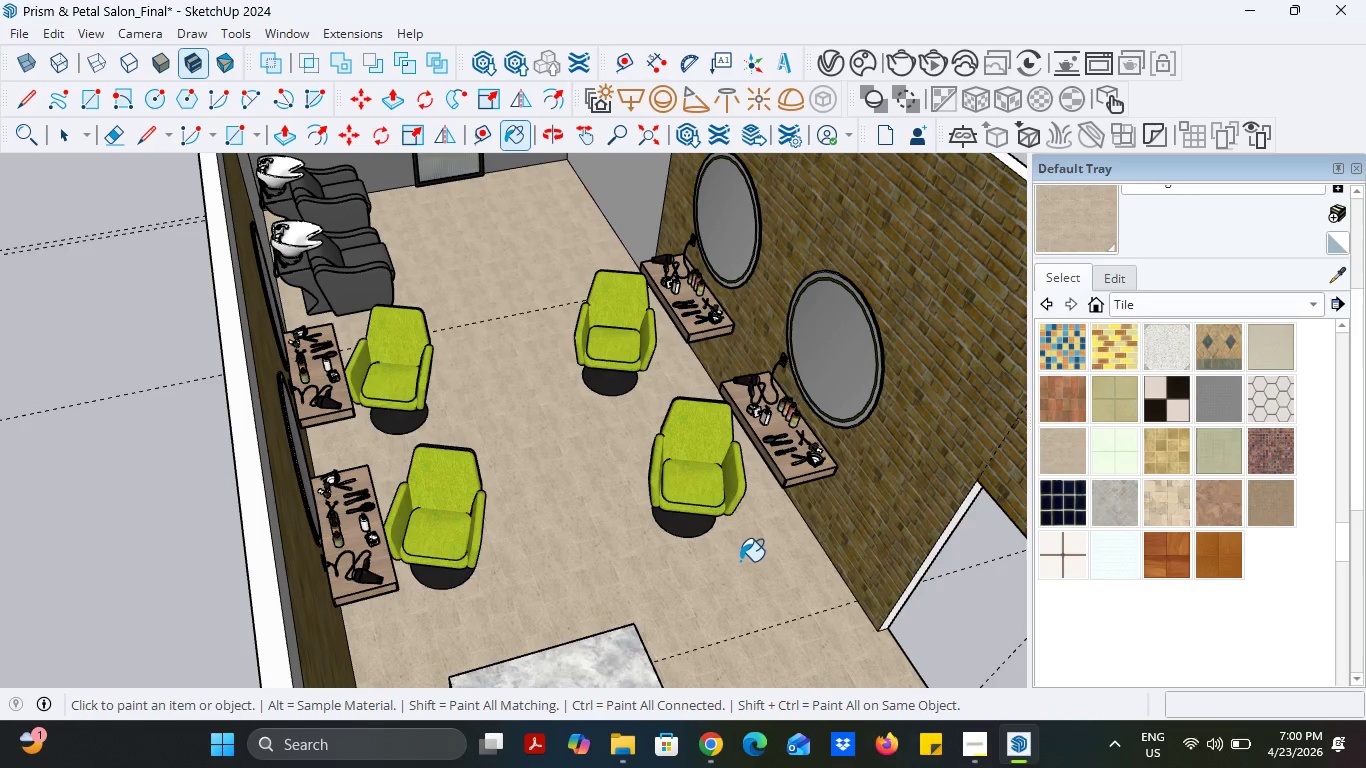 
scroll: coordinate [705, 568], scroll_direction: up, amount: 7.0
 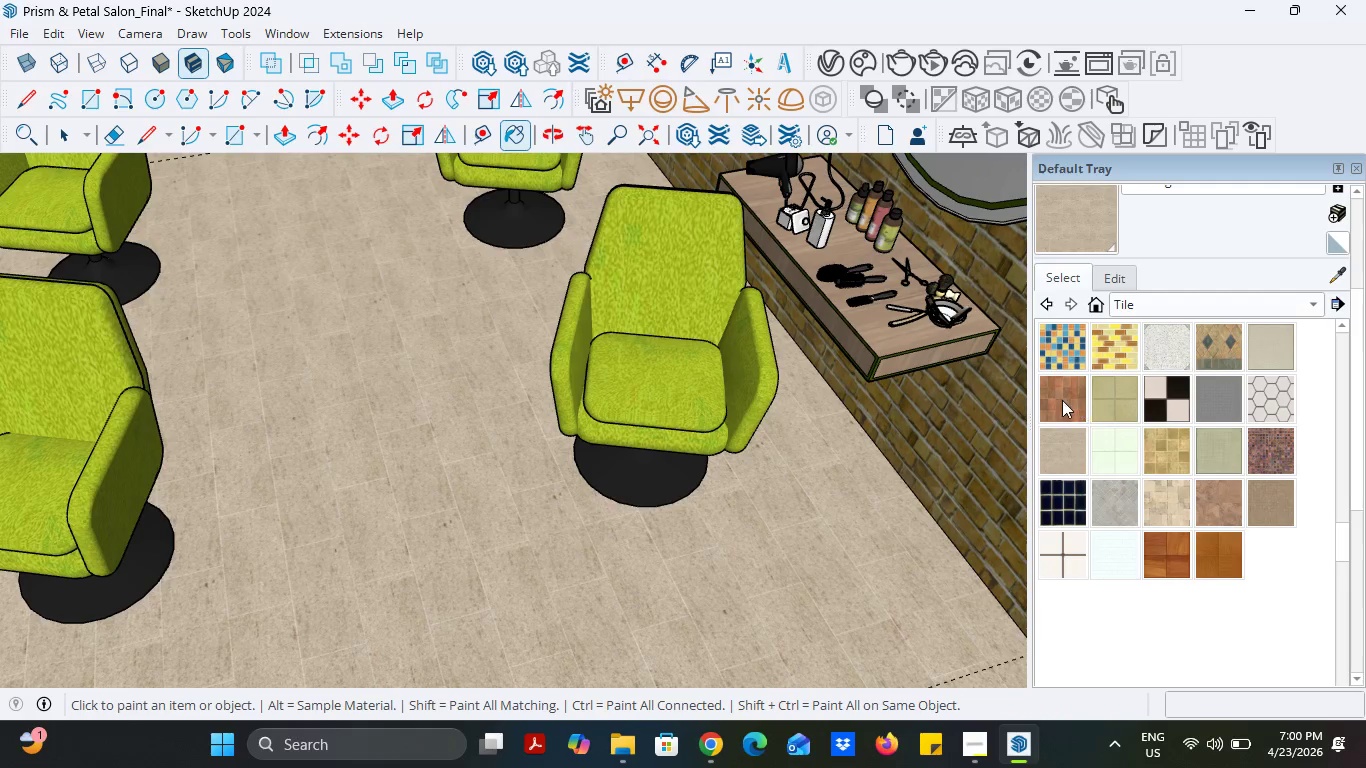 
double_click([671, 601])
 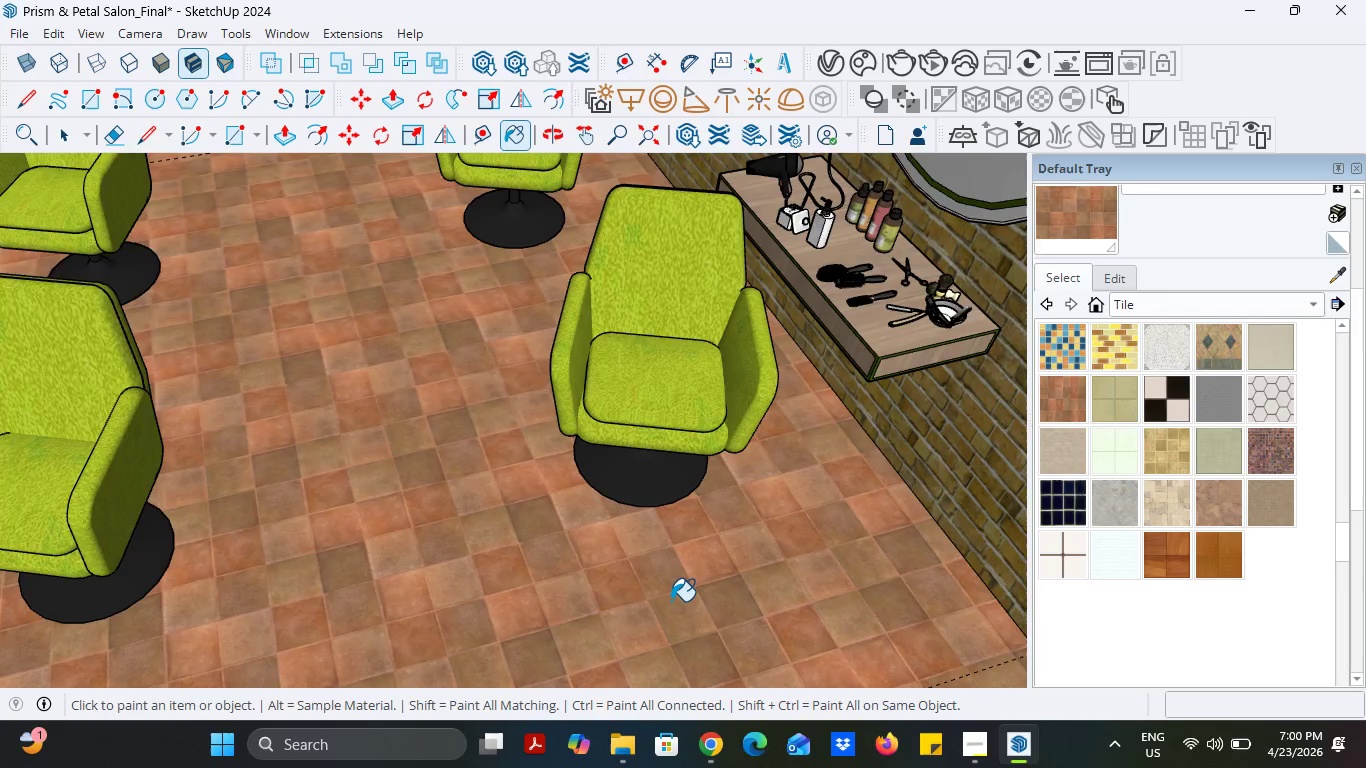 
scroll: coordinate [671, 601], scroll_direction: down, amount: 8.0
 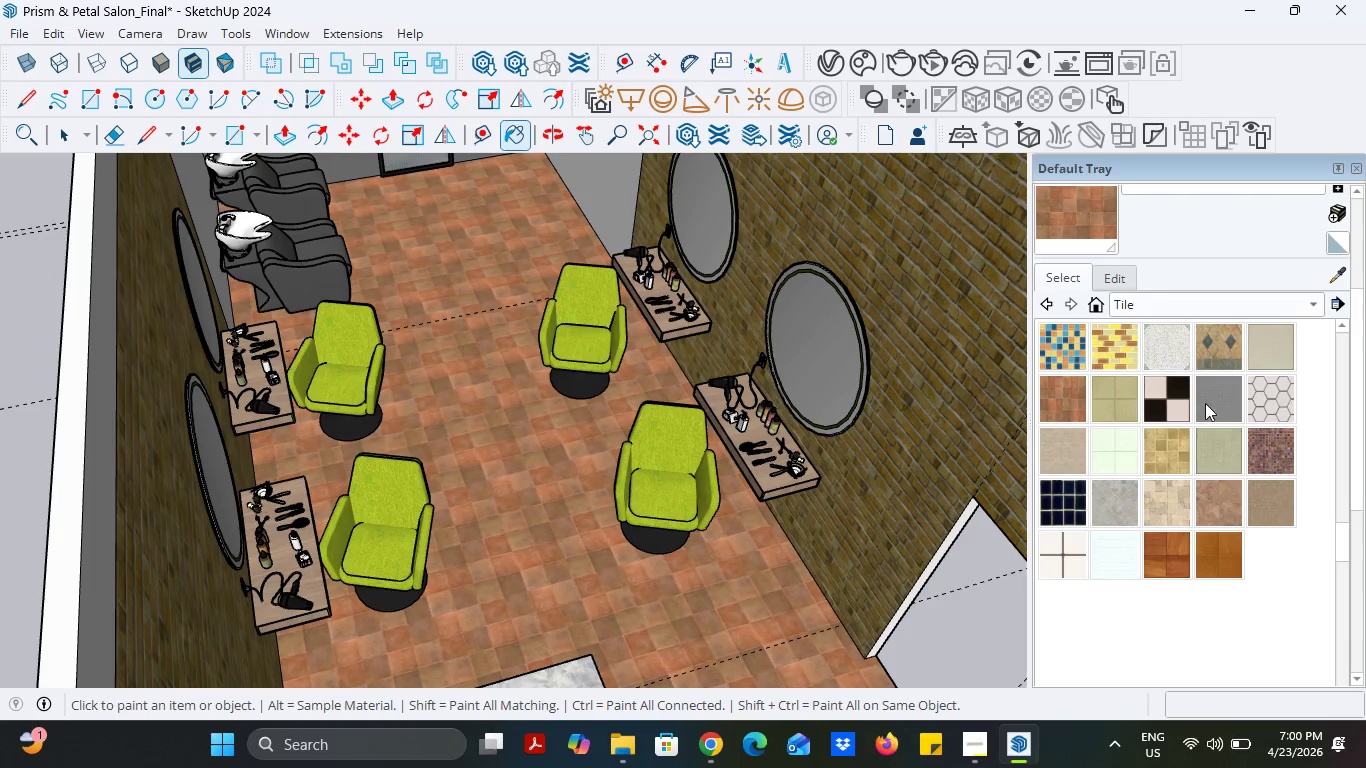 
left_click([1256, 399])
 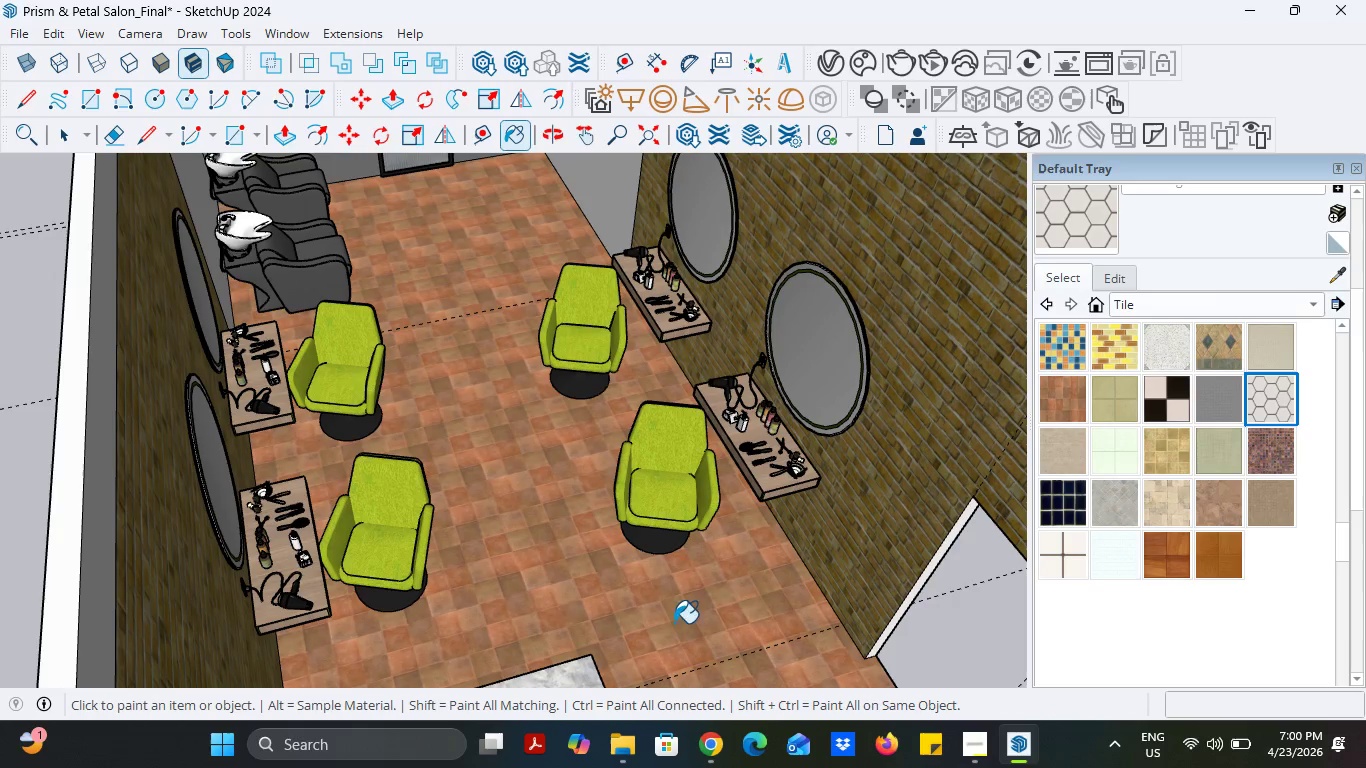 
left_click([653, 633])
 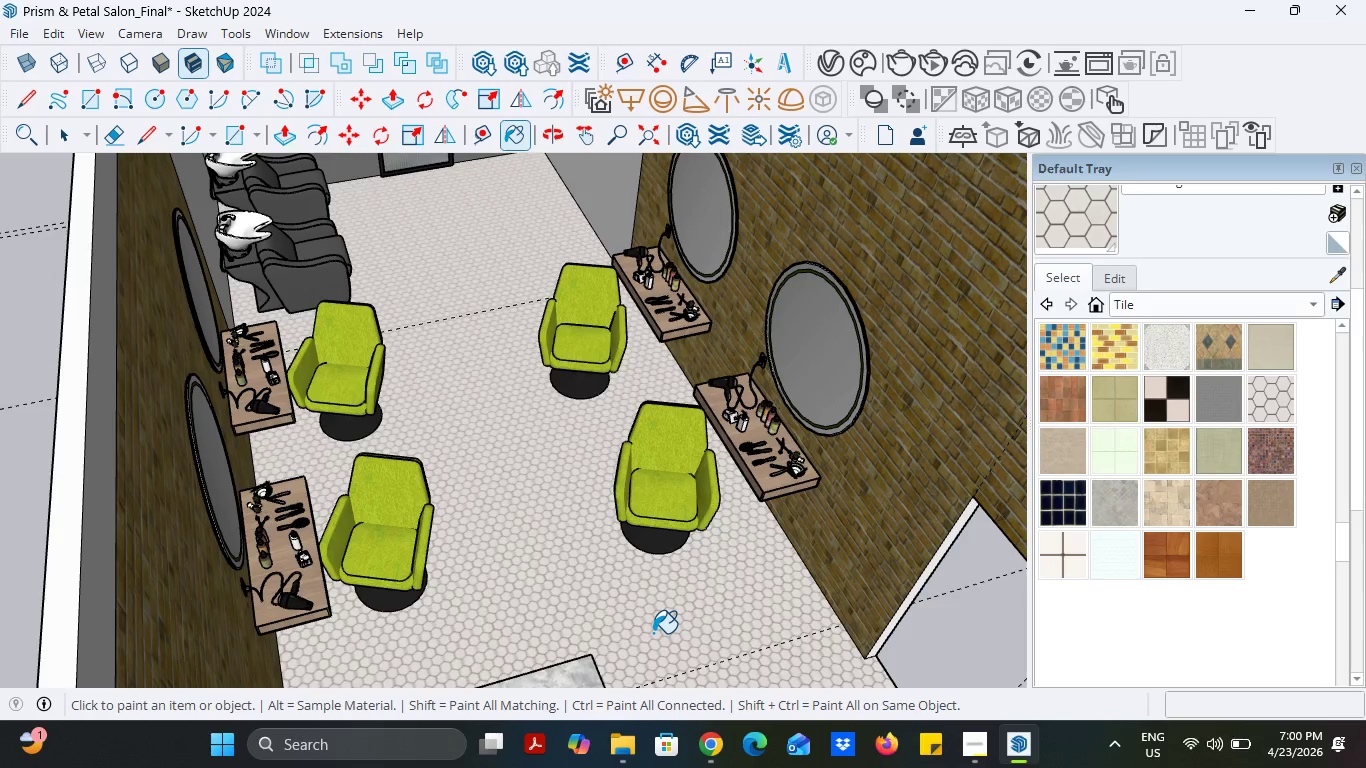 
scroll: coordinate [653, 633], scroll_direction: down, amount: 4.0
 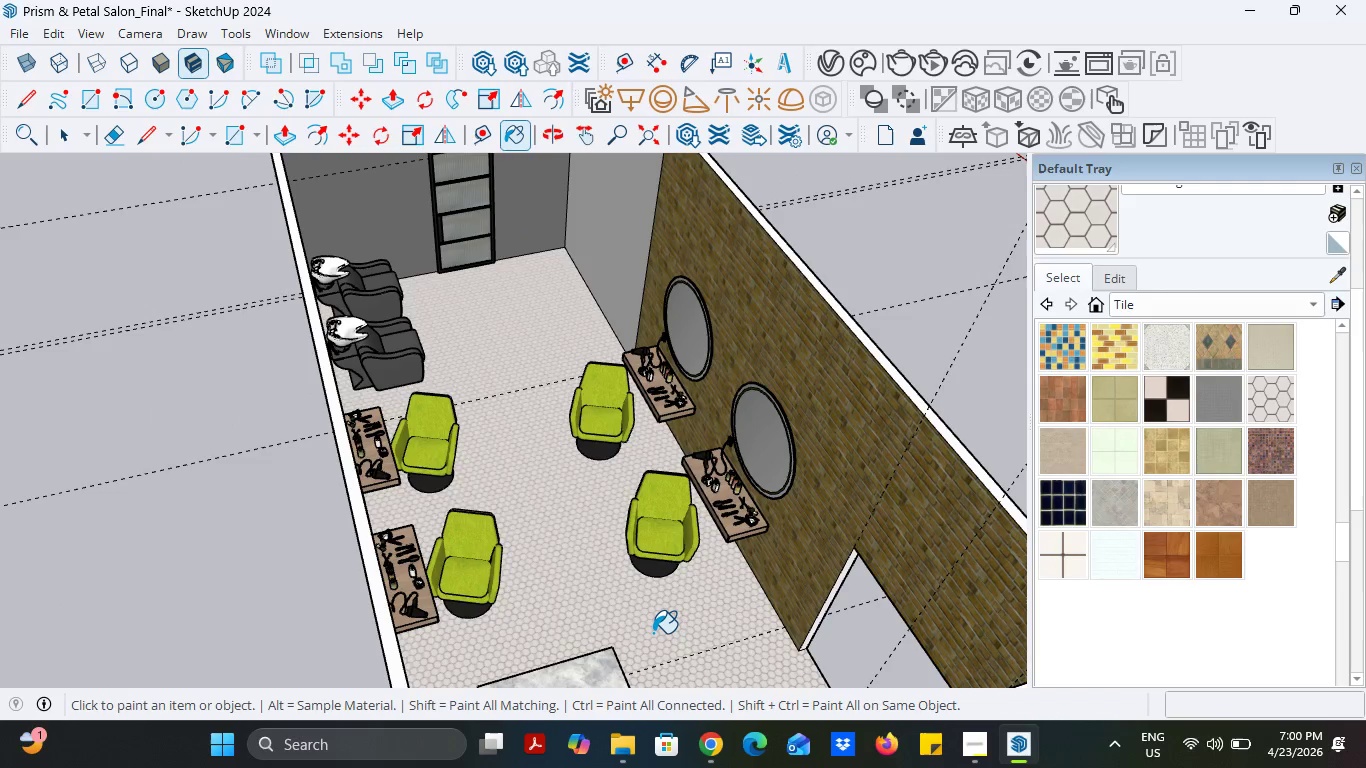 
scroll: coordinate [653, 633], scroll_direction: up, amount: 7.0
 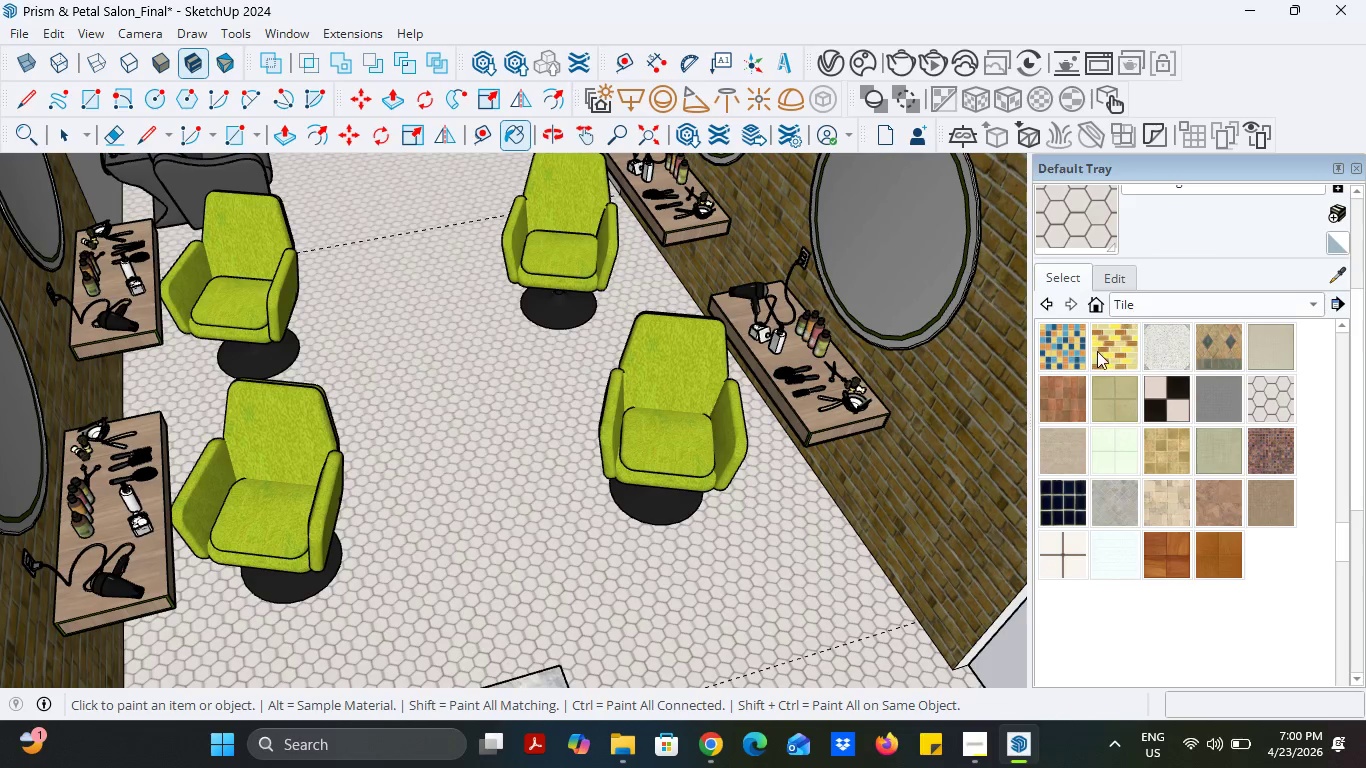 
scroll: coordinate [787, 476], scroll_direction: down, amount: 9.0
 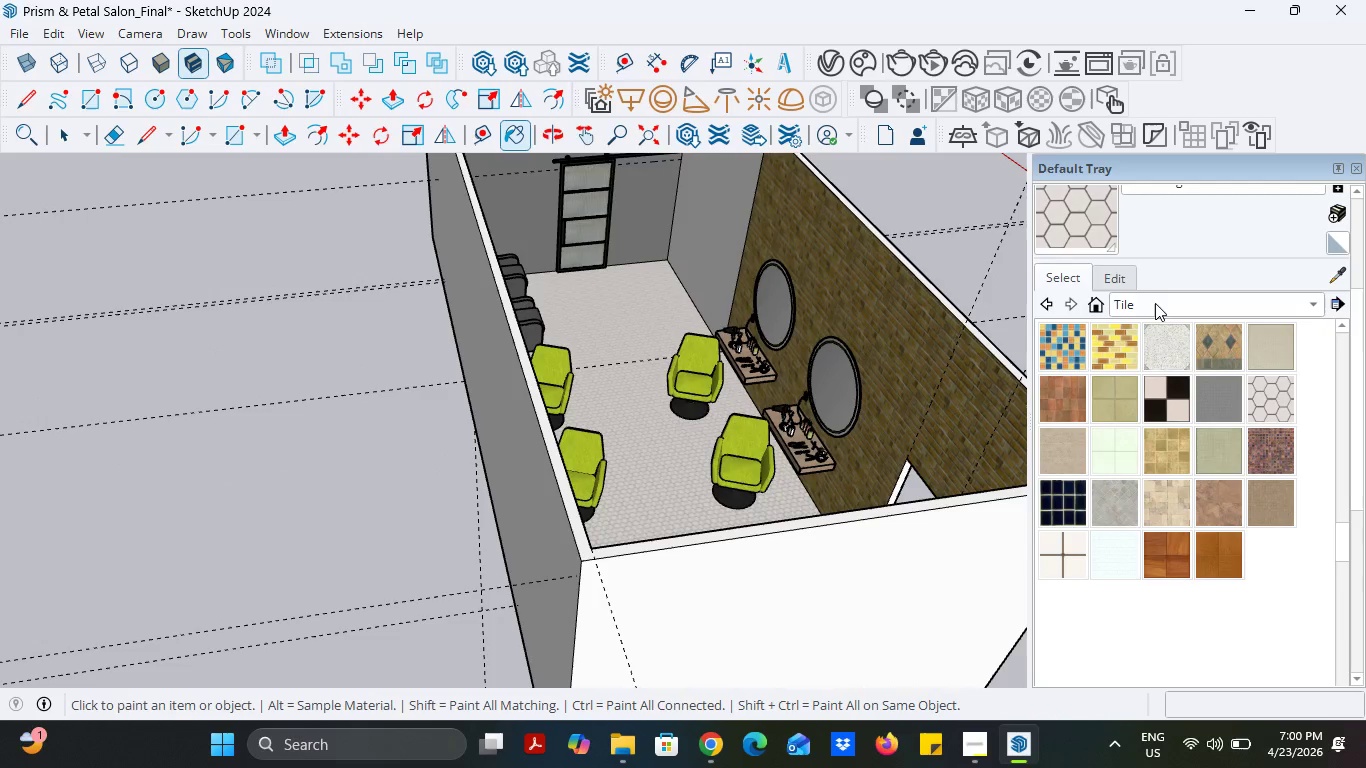 
left_click([1210, 353])
 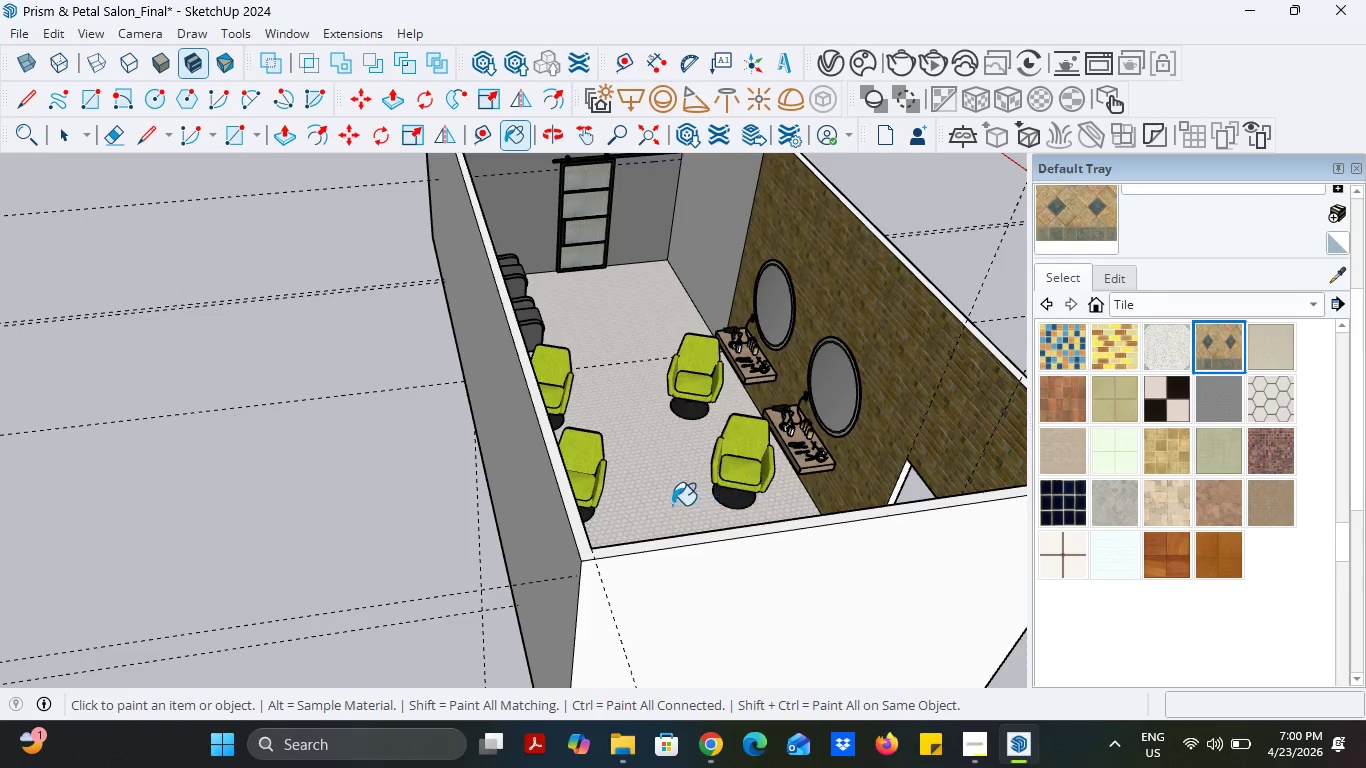 
left_click([670, 505])
 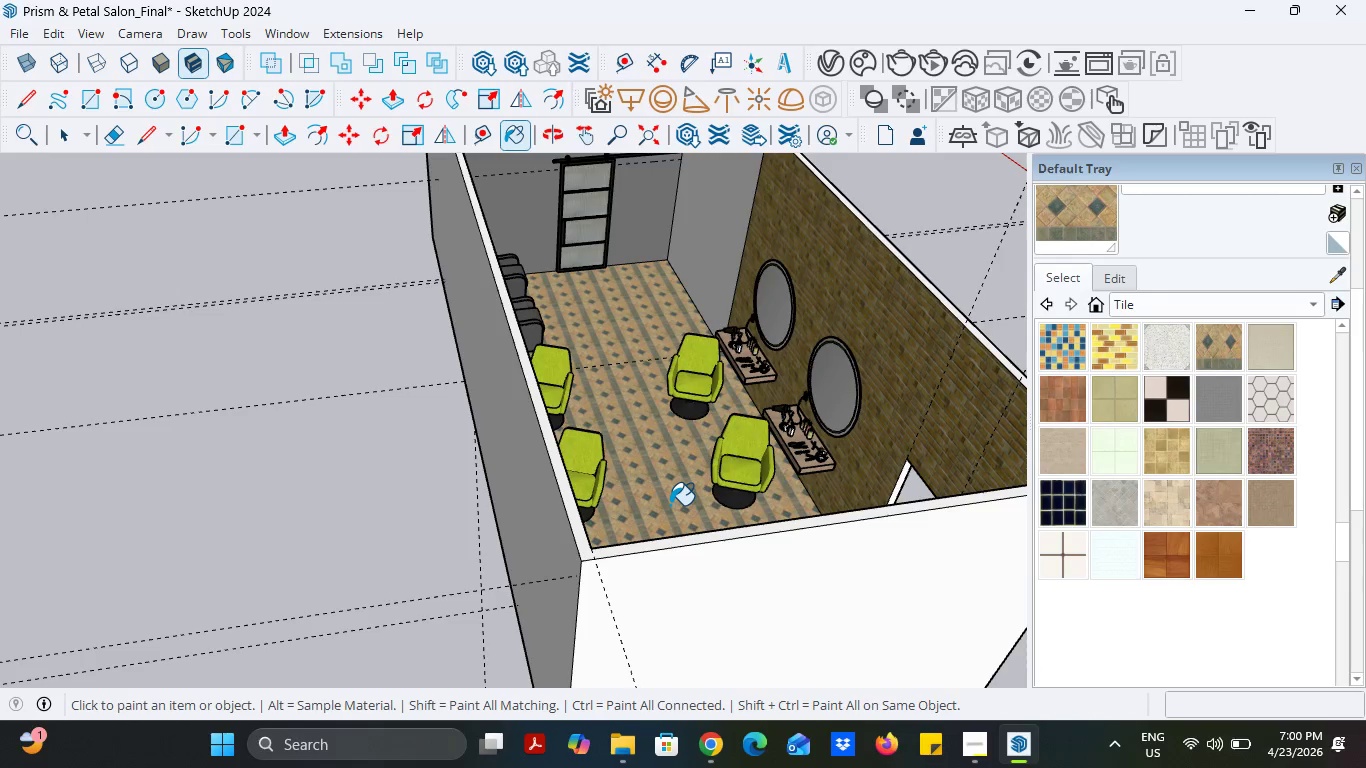 
scroll: coordinate [670, 505], scroll_direction: down, amount: 2.0
 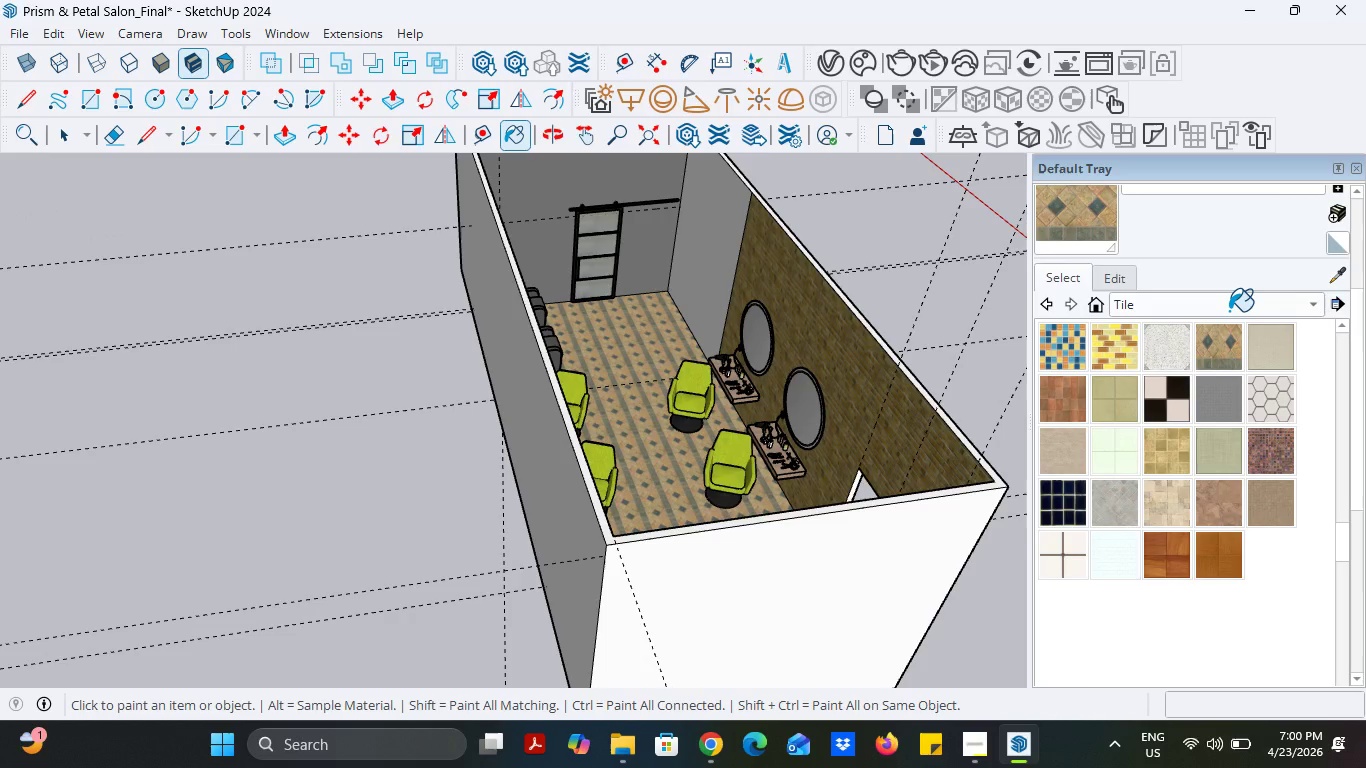 
left_click([1229, 311])
 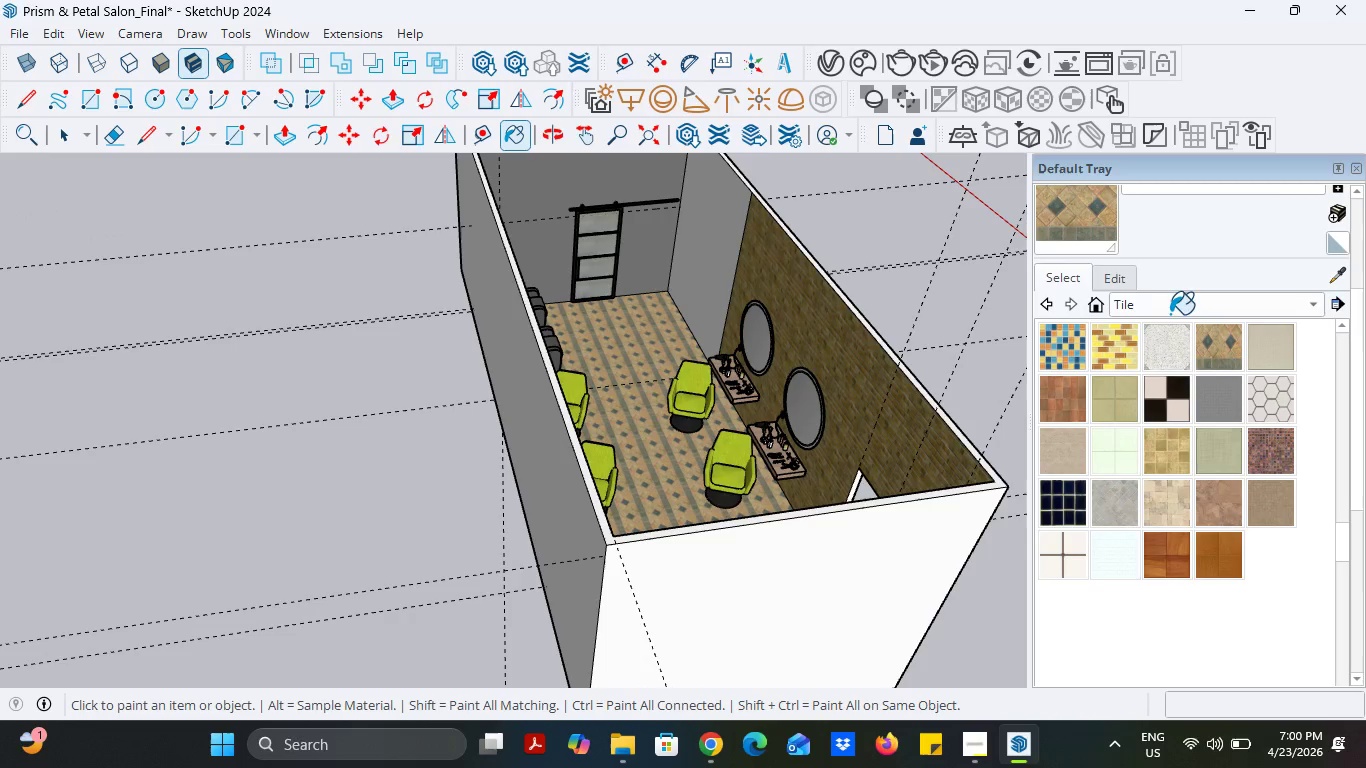 
mouse_move([1192, 292])
 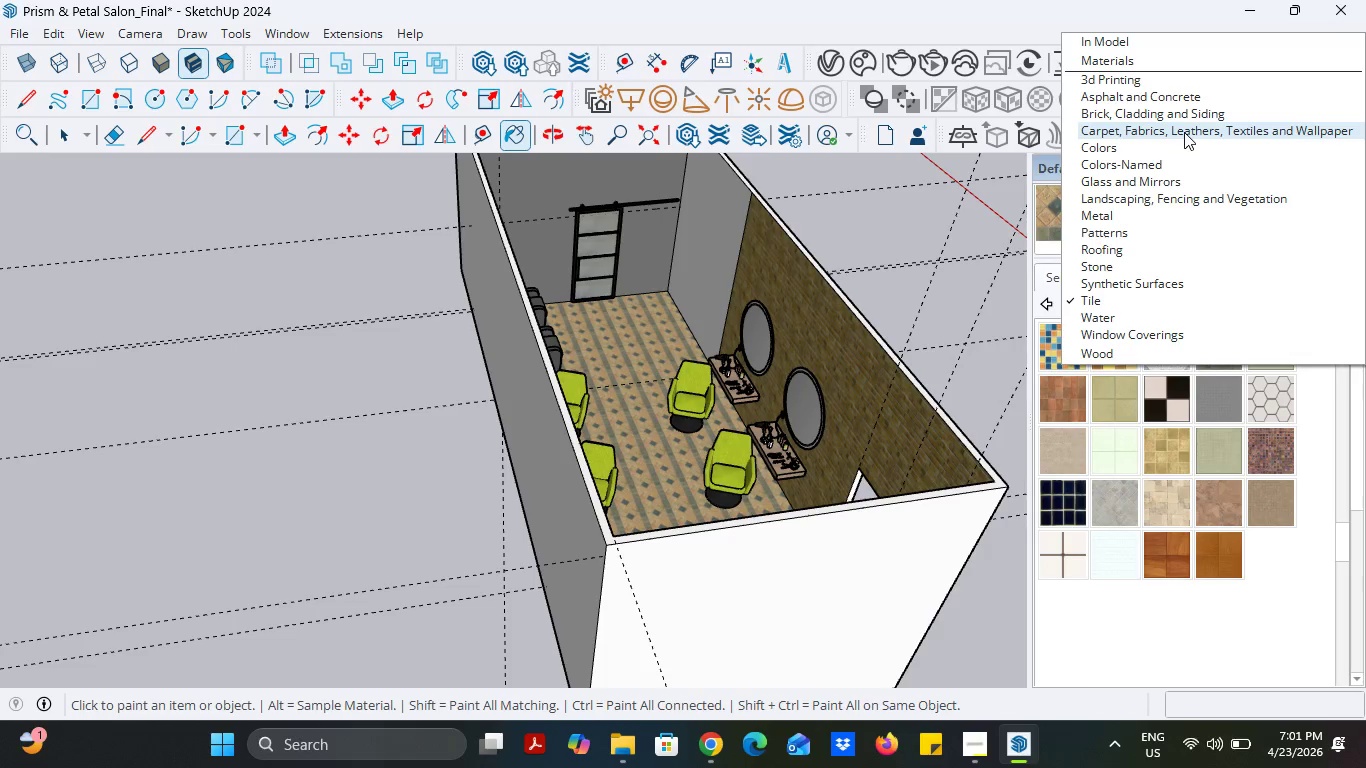 
wait(14.74)
 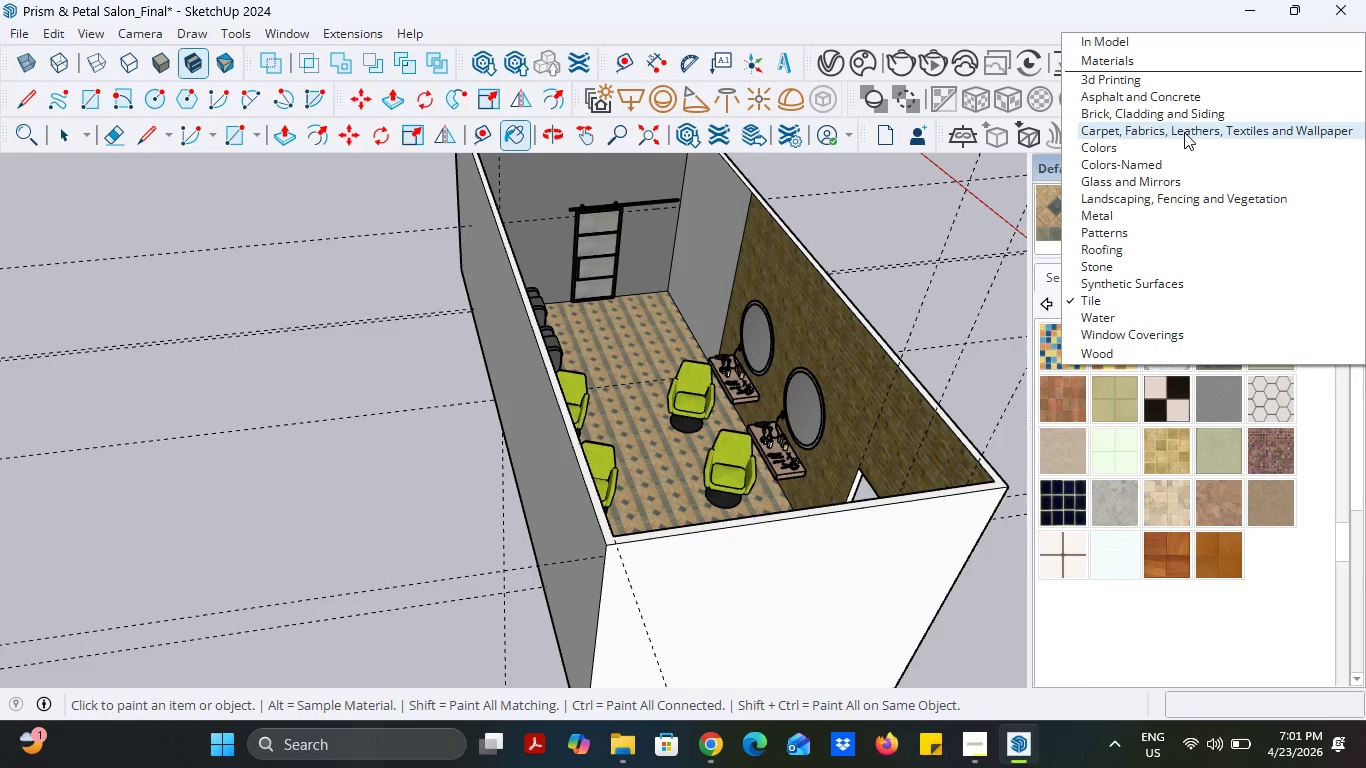 
left_click([1101, 268])
 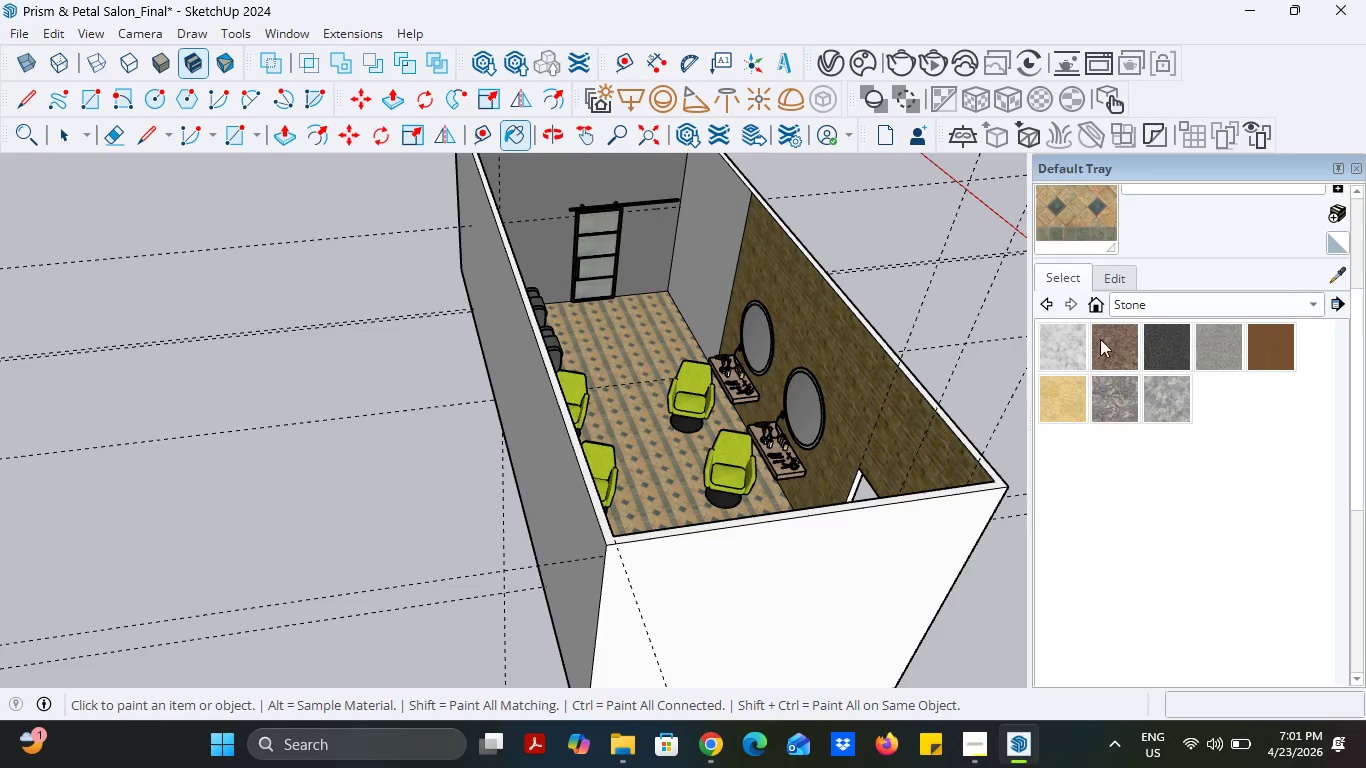 
left_click([1079, 345])
 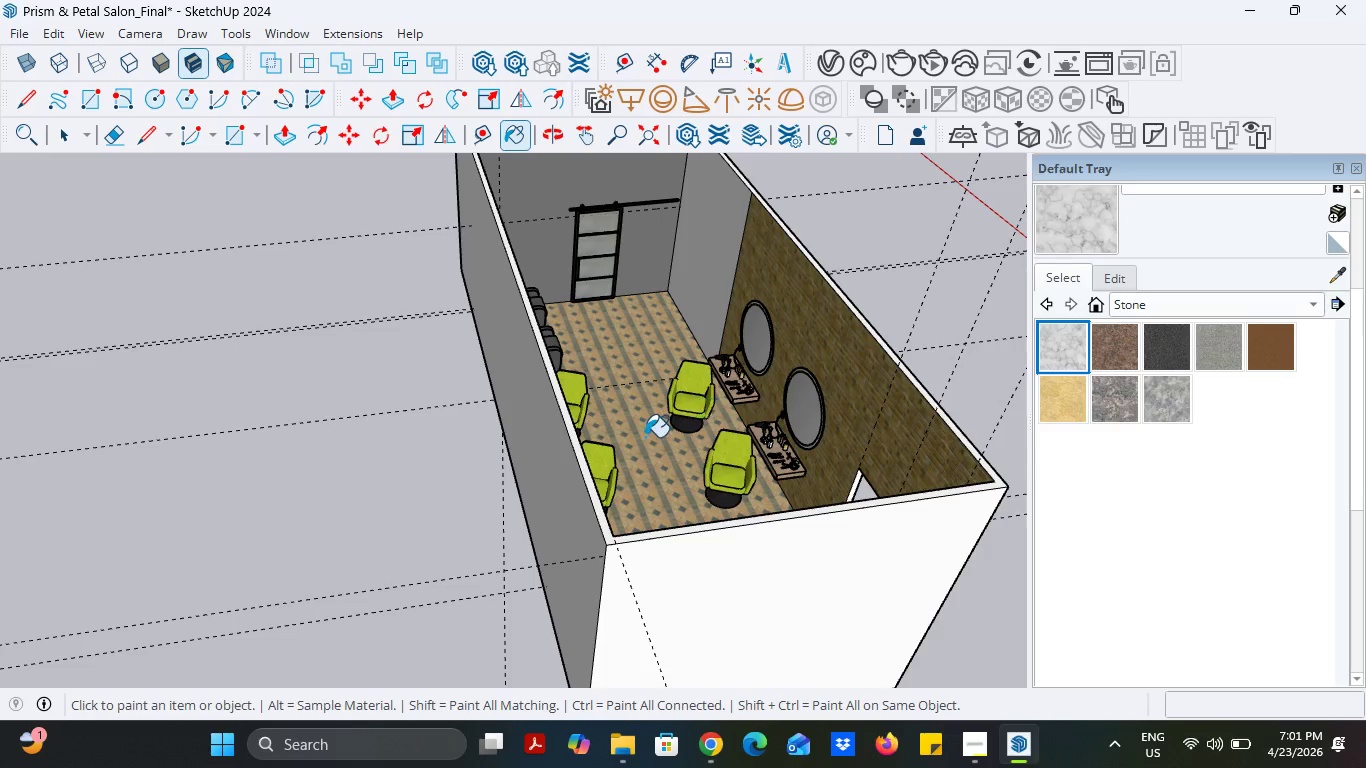 
left_click([642, 439])
 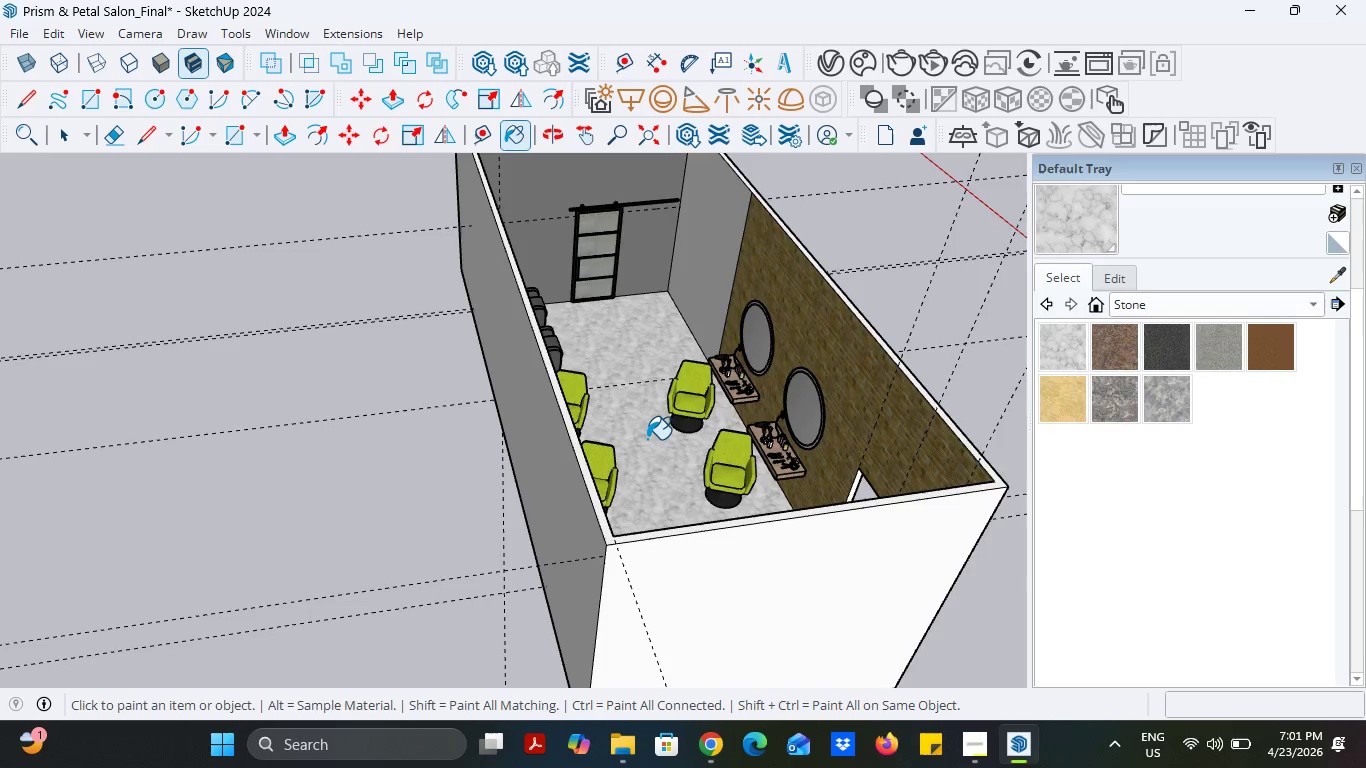 
scroll: coordinate [692, 497], scroll_direction: up, amount: 7.0
 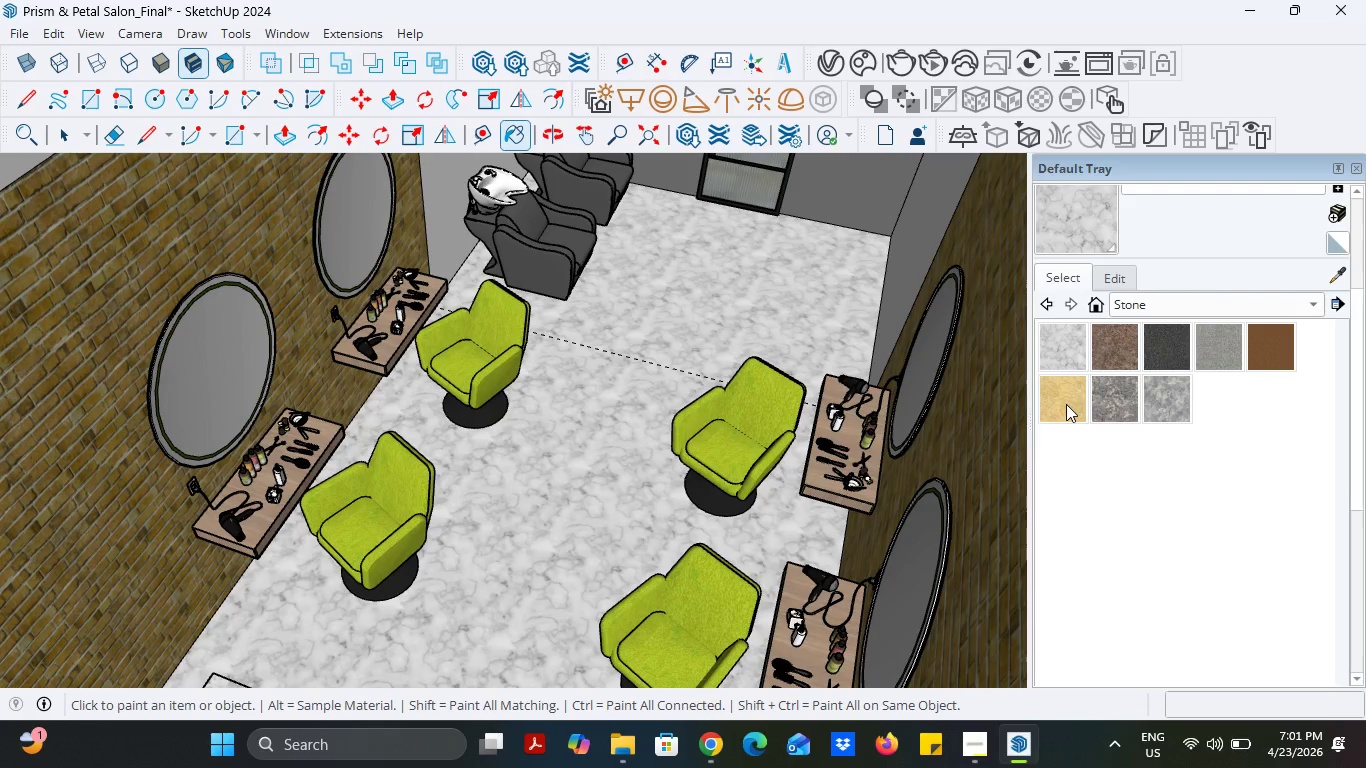 
left_click([1220, 345])
 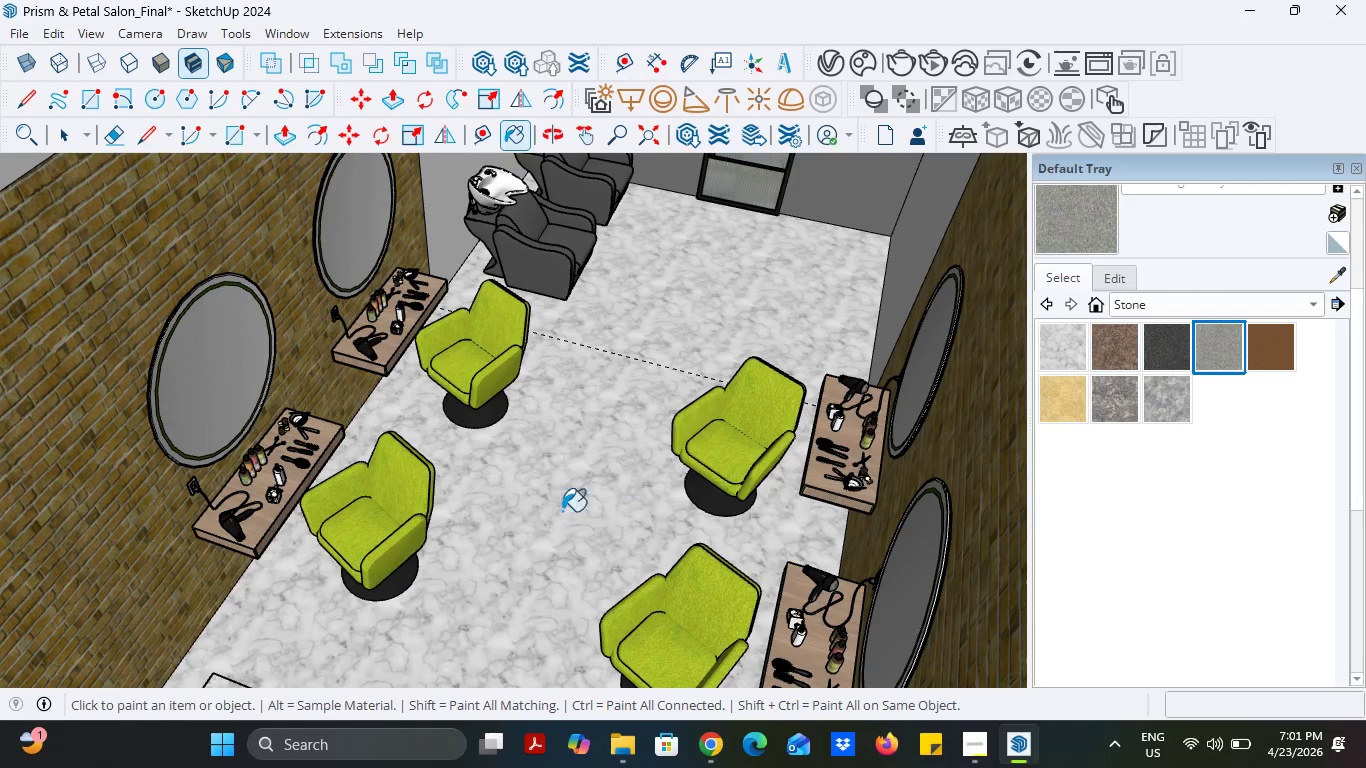 
left_click([538, 515])
 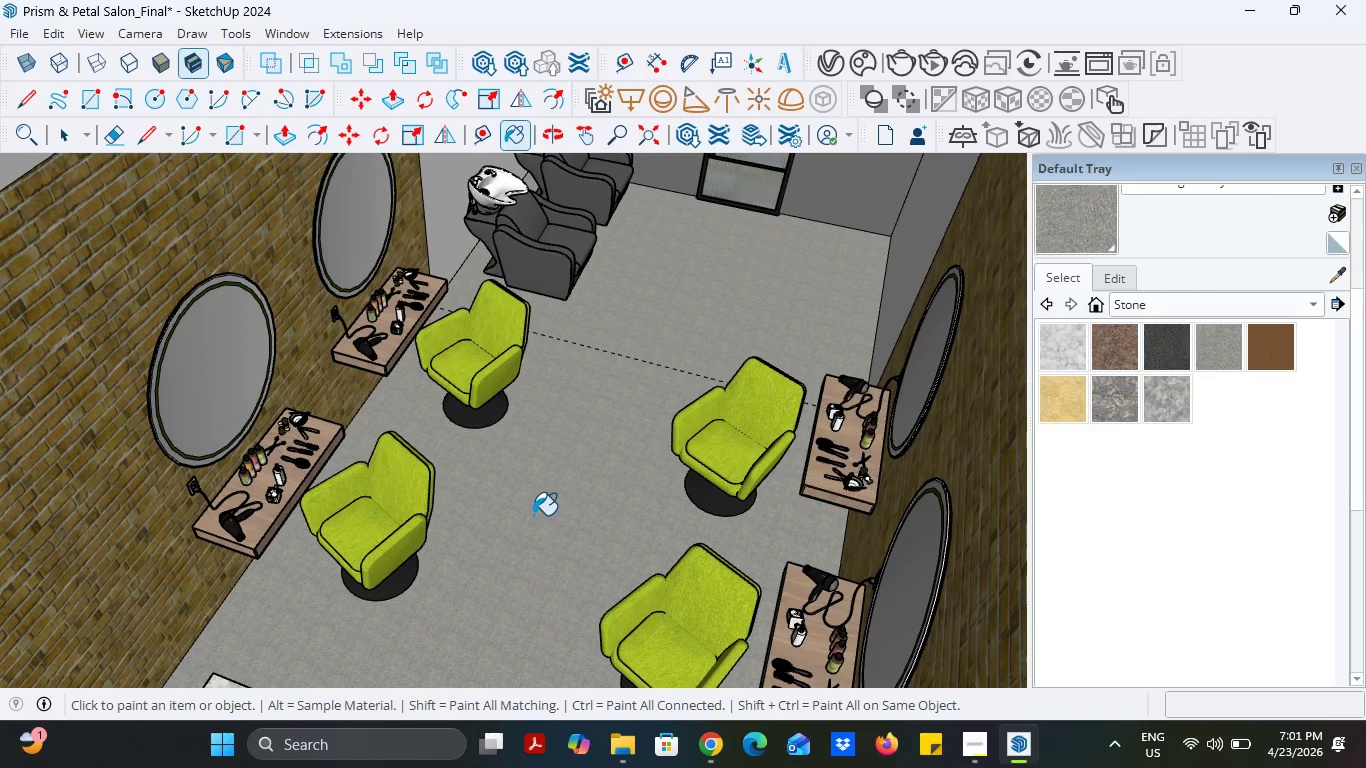 
scroll: coordinate [497, 531], scroll_direction: up, amount: 12.0
 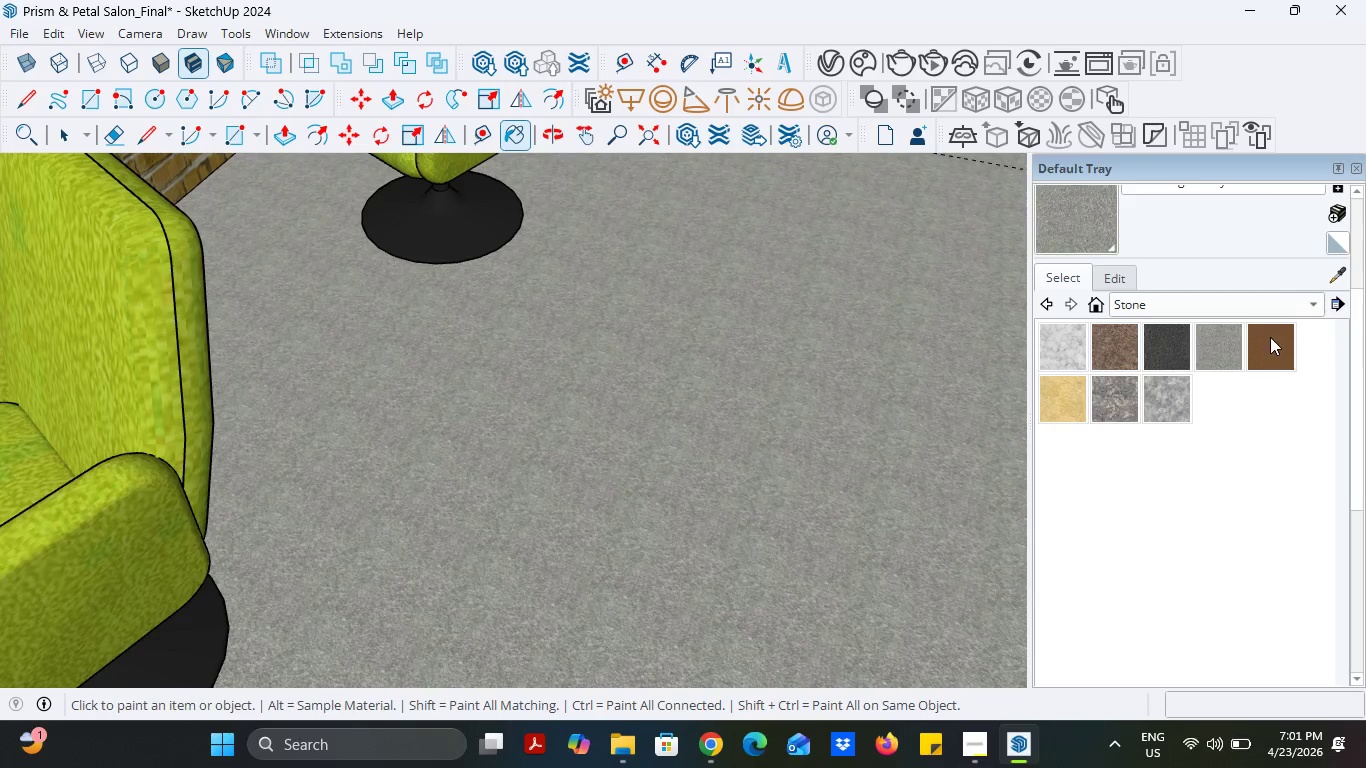 
double_click([753, 417])
 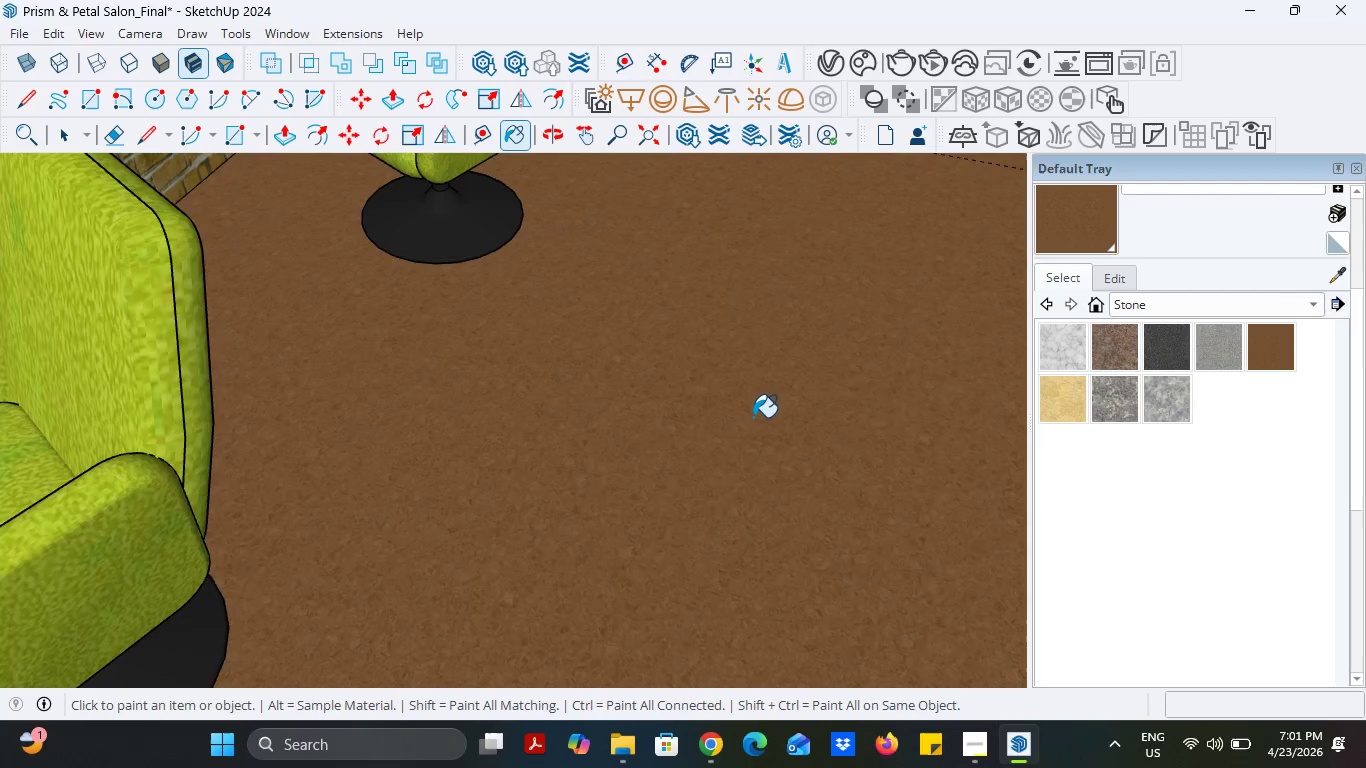 
scroll: coordinate [740, 425], scroll_direction: down, amount: 17.0
 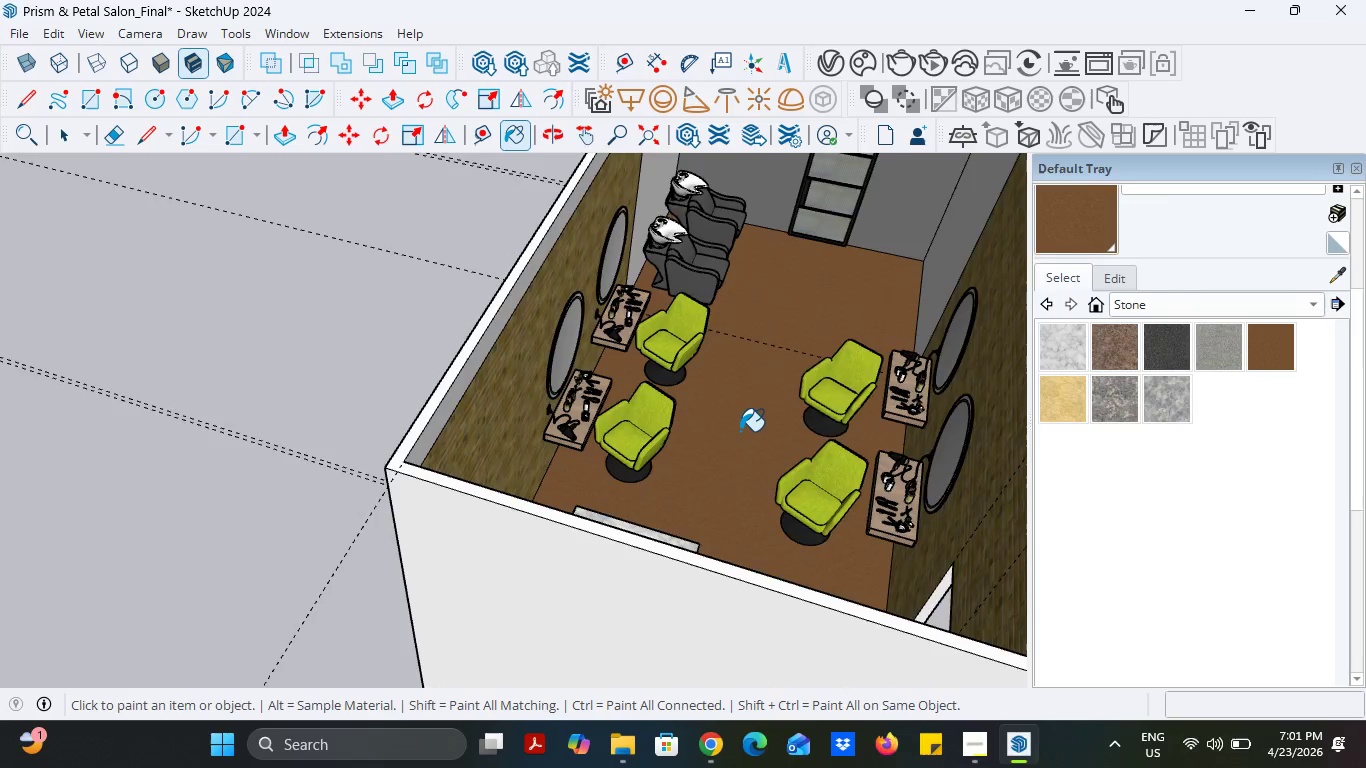 
scroll: coordinate [740, 431], scroll_direction: up, amount: 3.0
 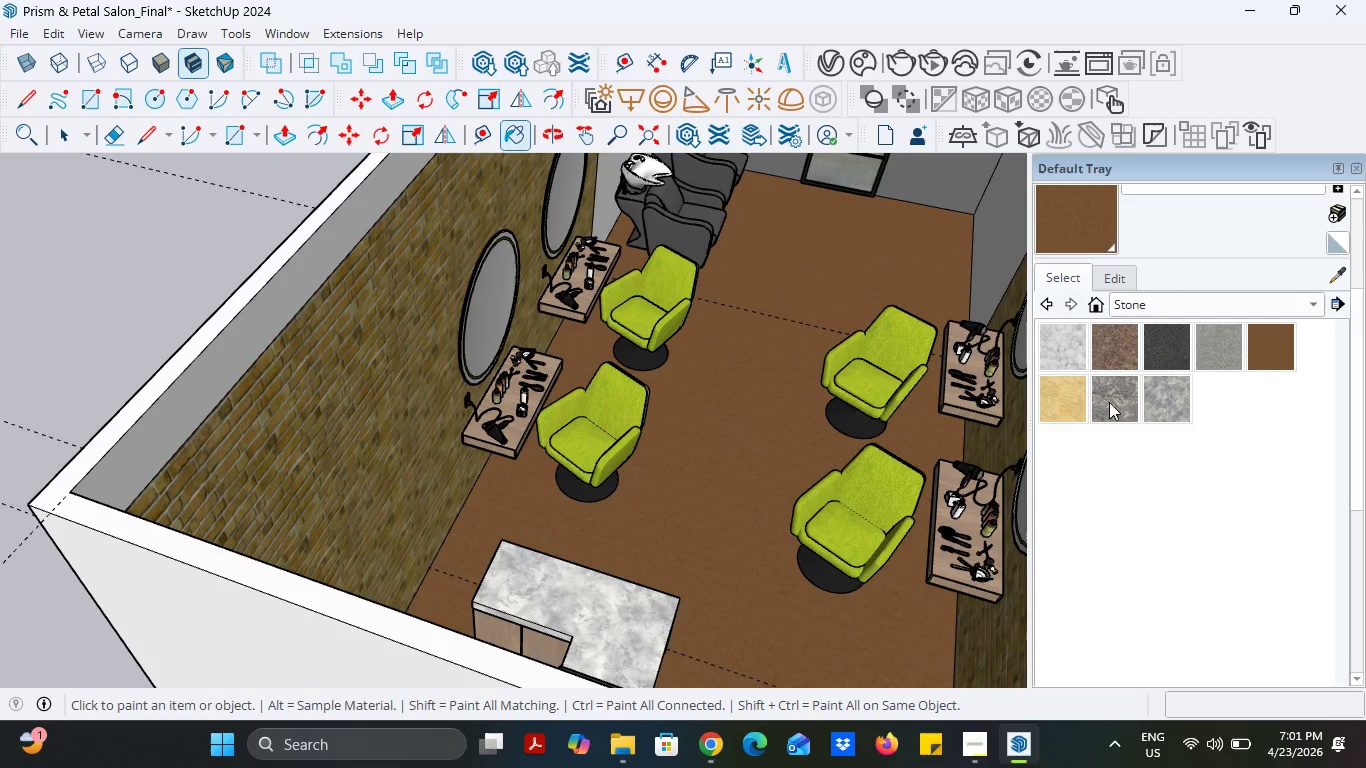 
left_click([1122, 402])
 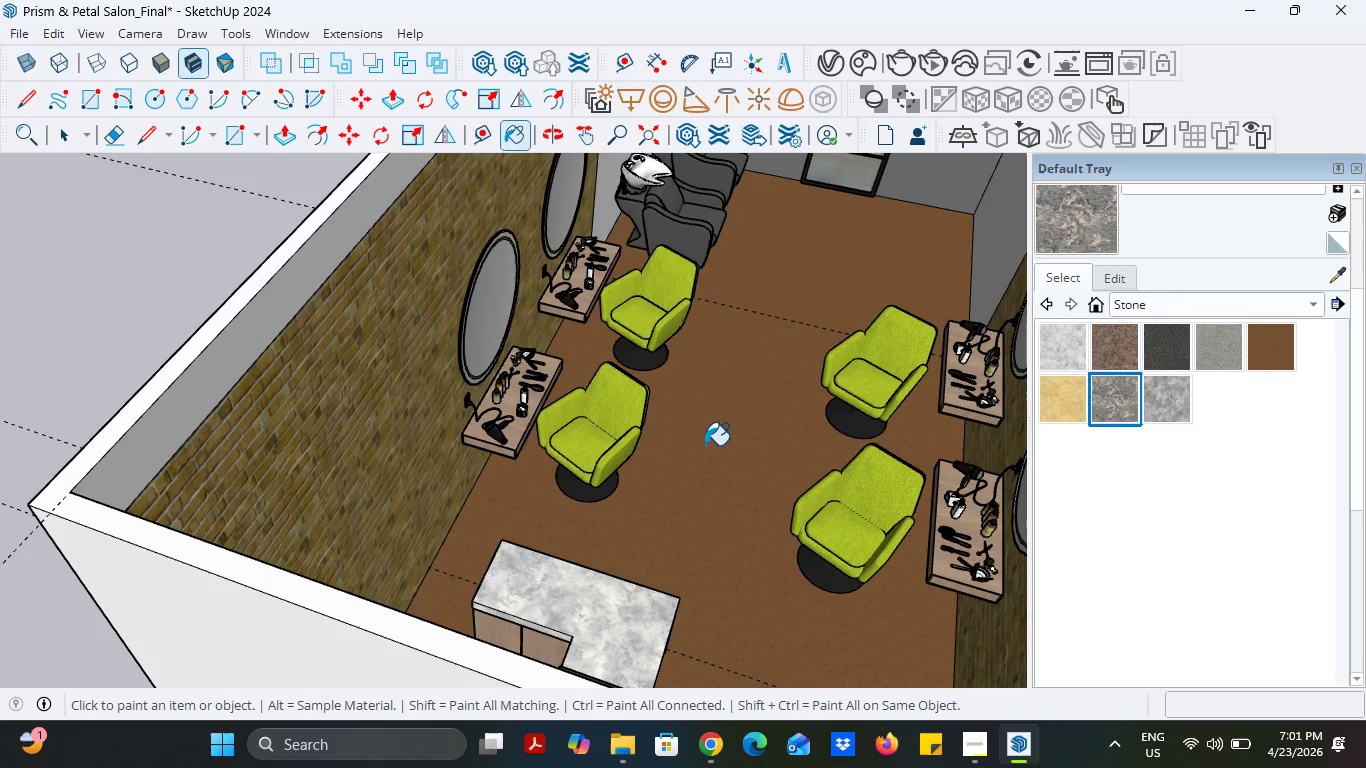 
left_click([693, 448])
 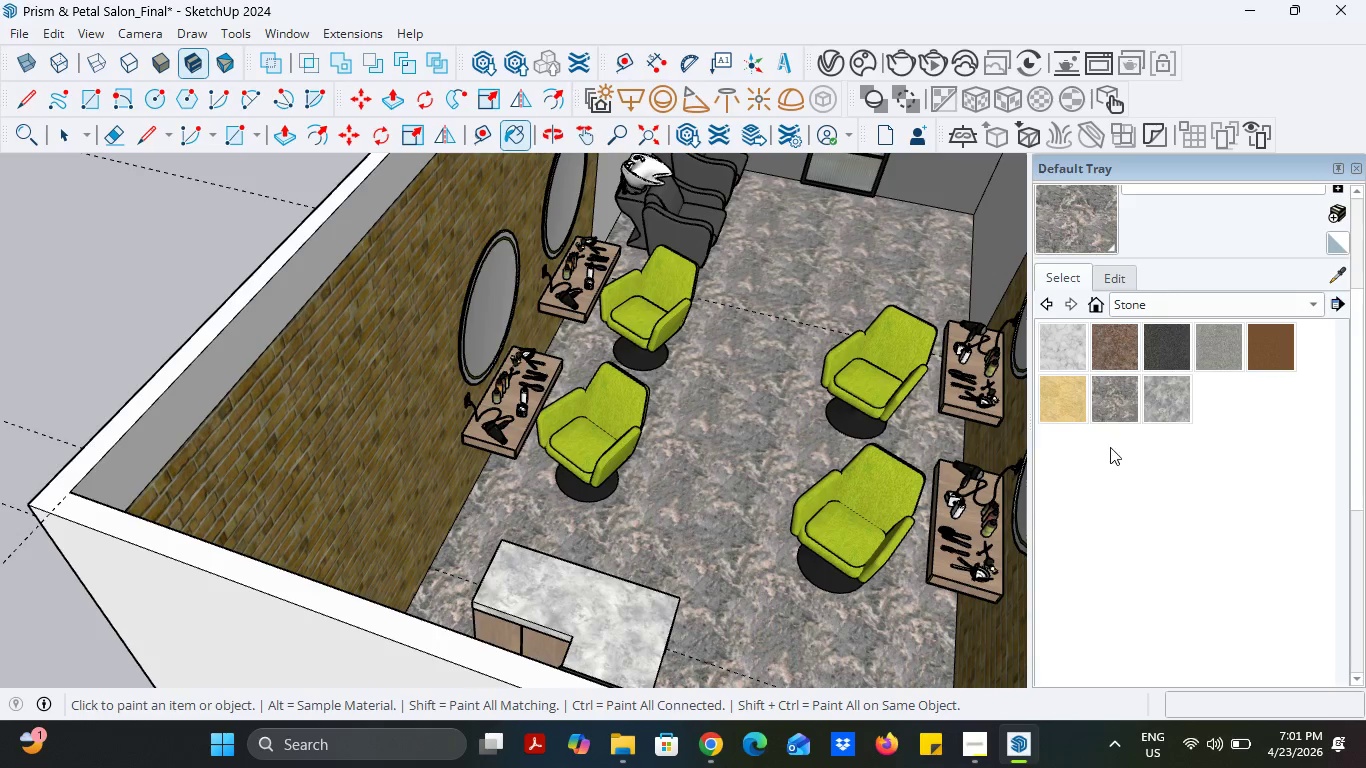 
left_click([1178, 401])
 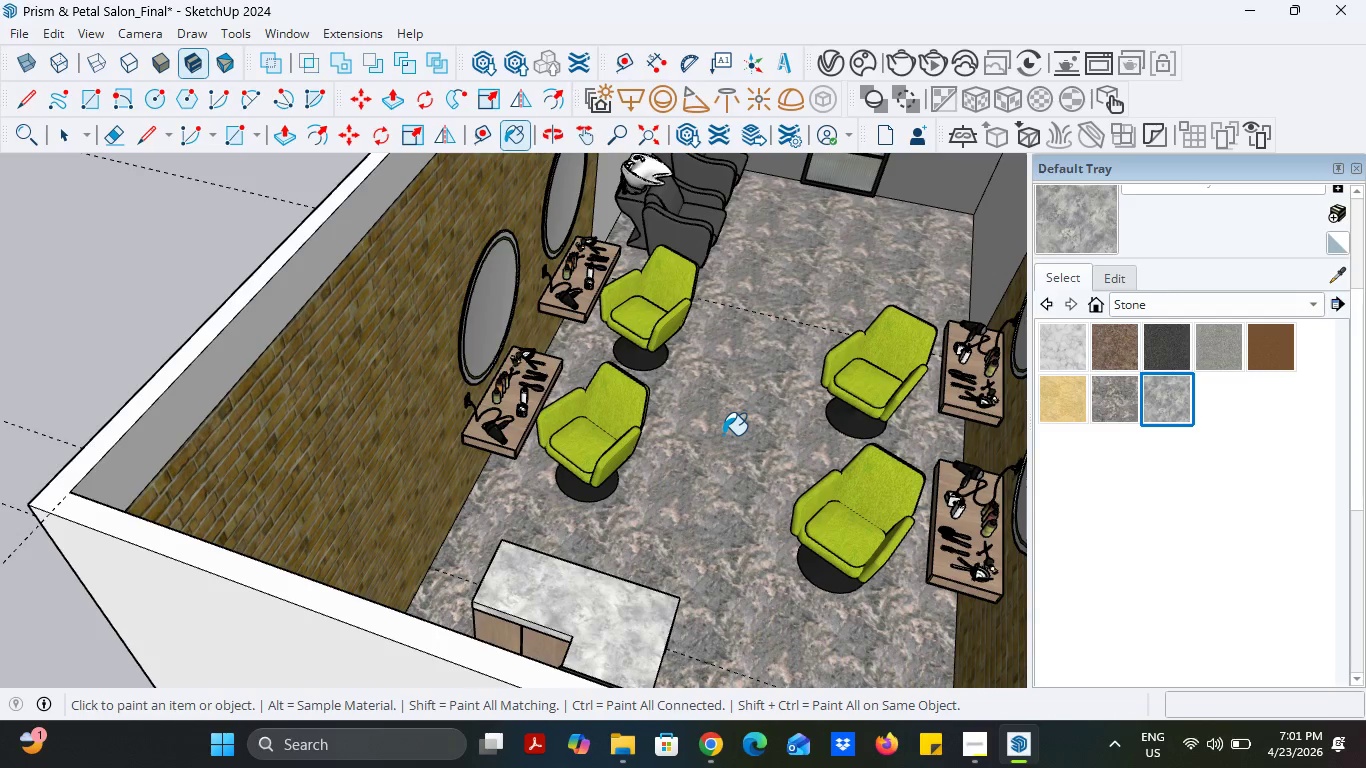 
left_click([723, 435])
 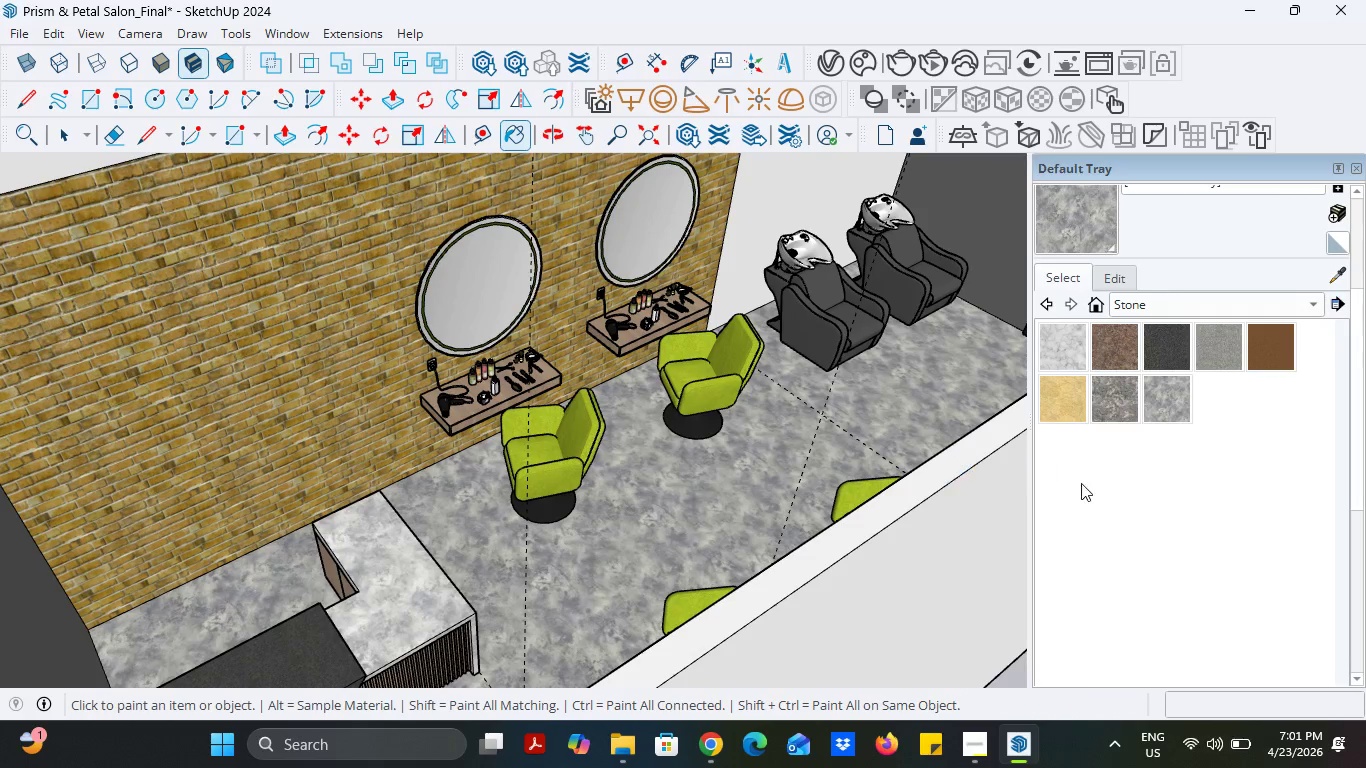 
left_click([1068, 397])
 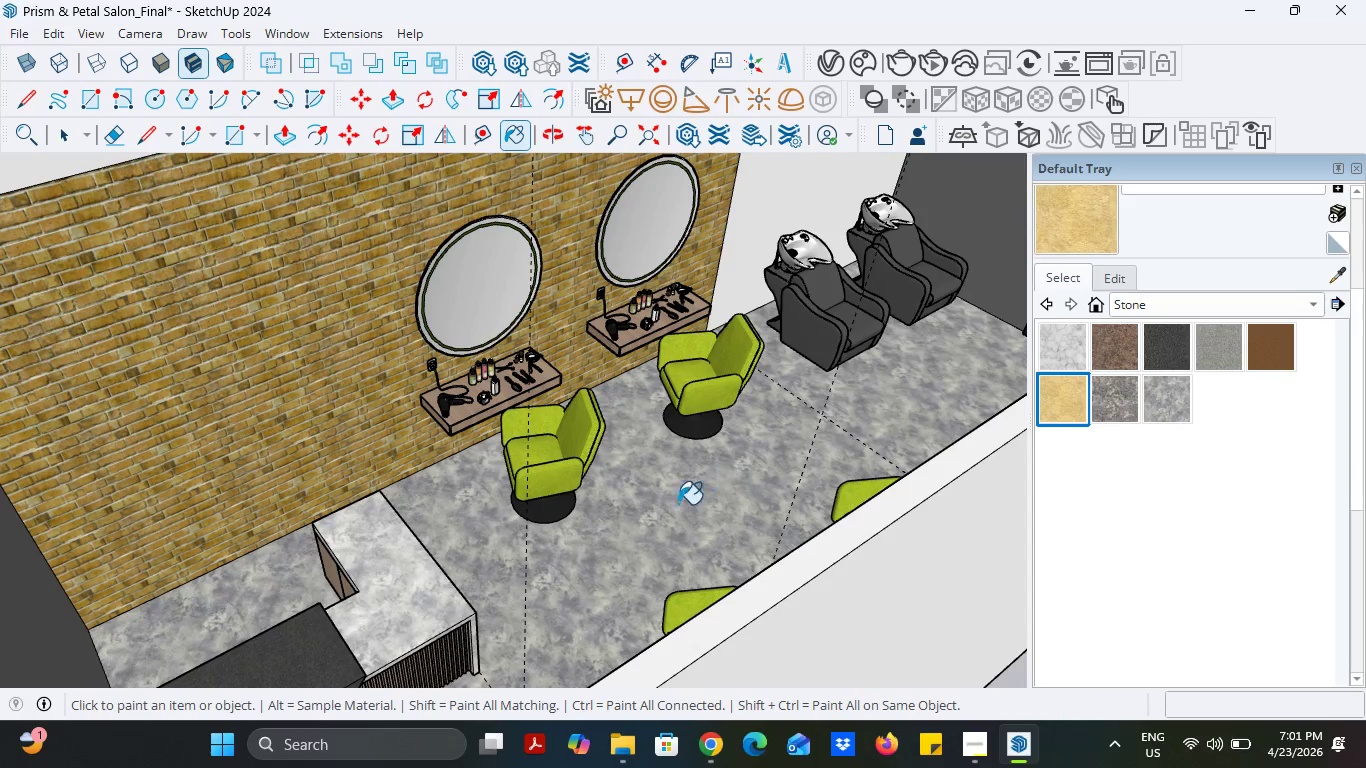 
left_click([666, 509])
 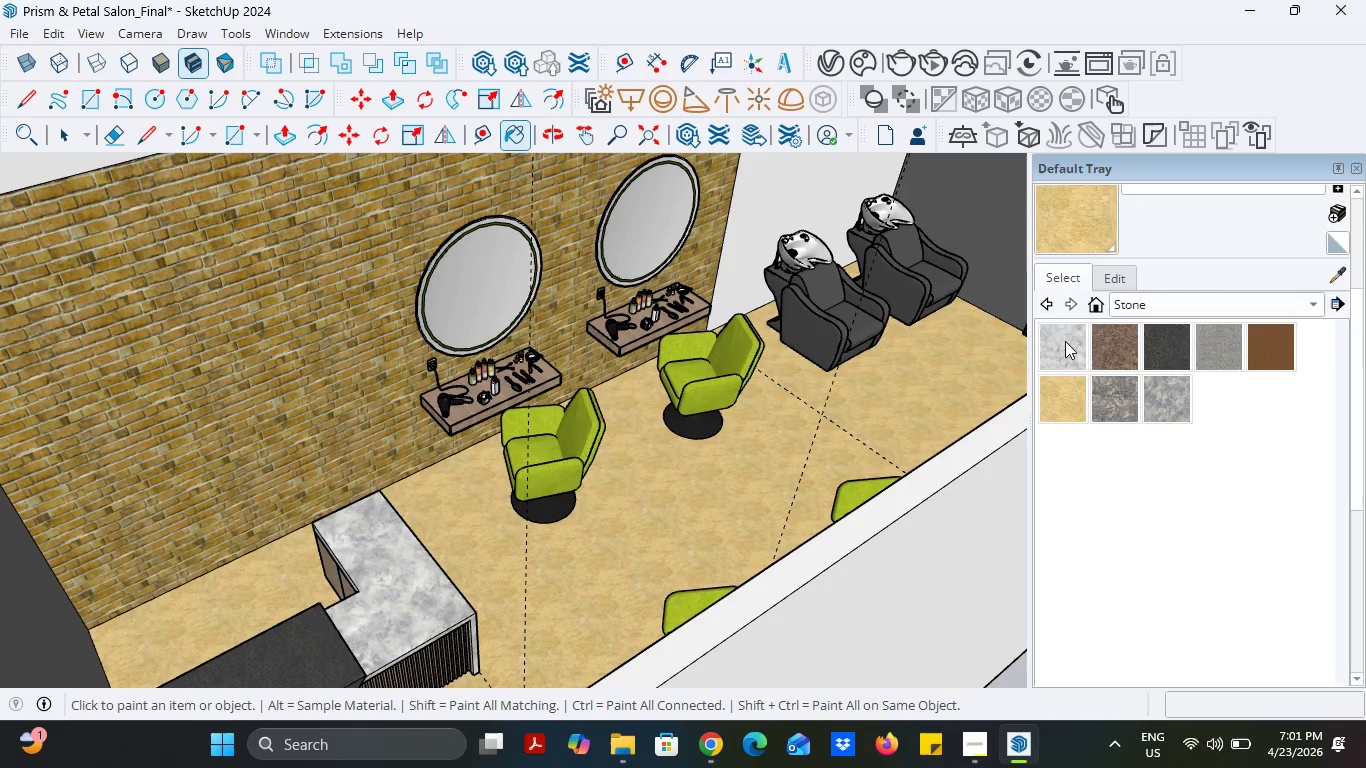 
double_click([770, 488])
 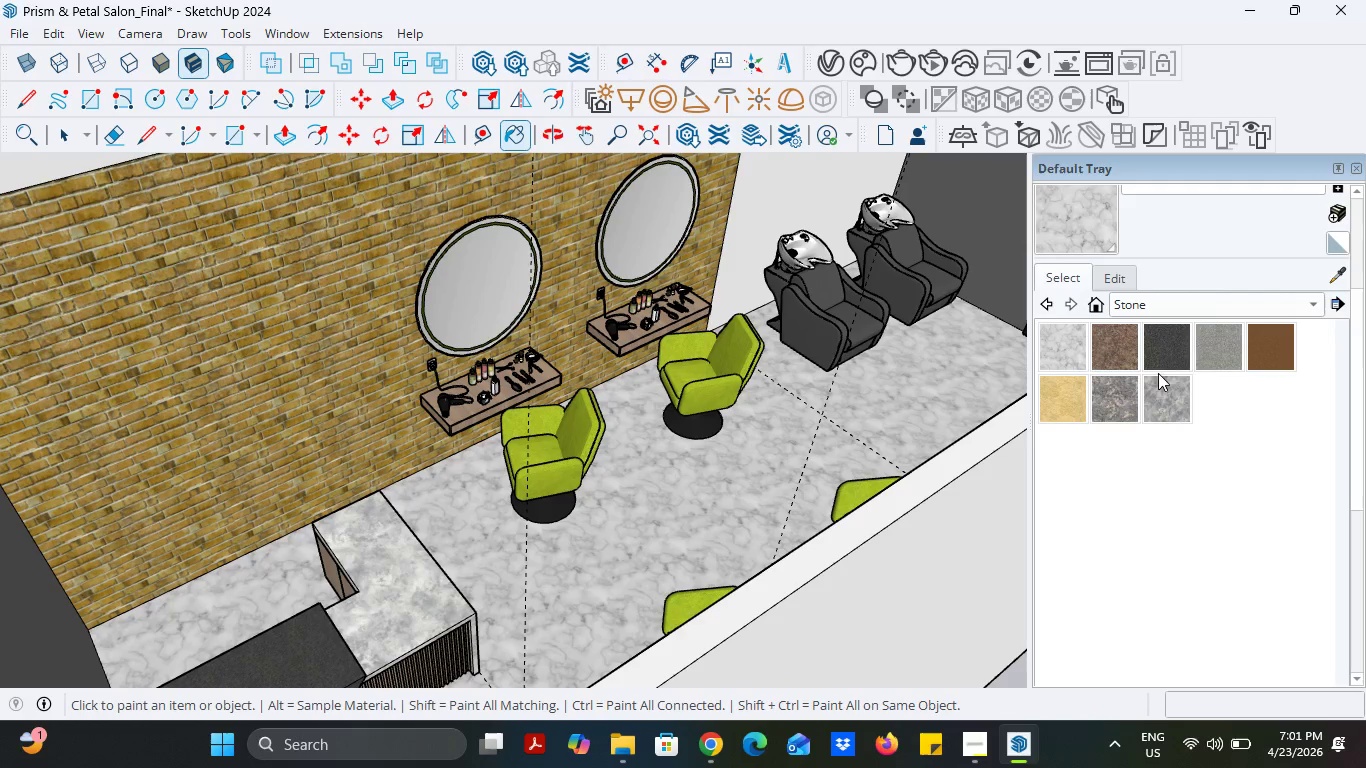 
left_click([1188, 347])
 